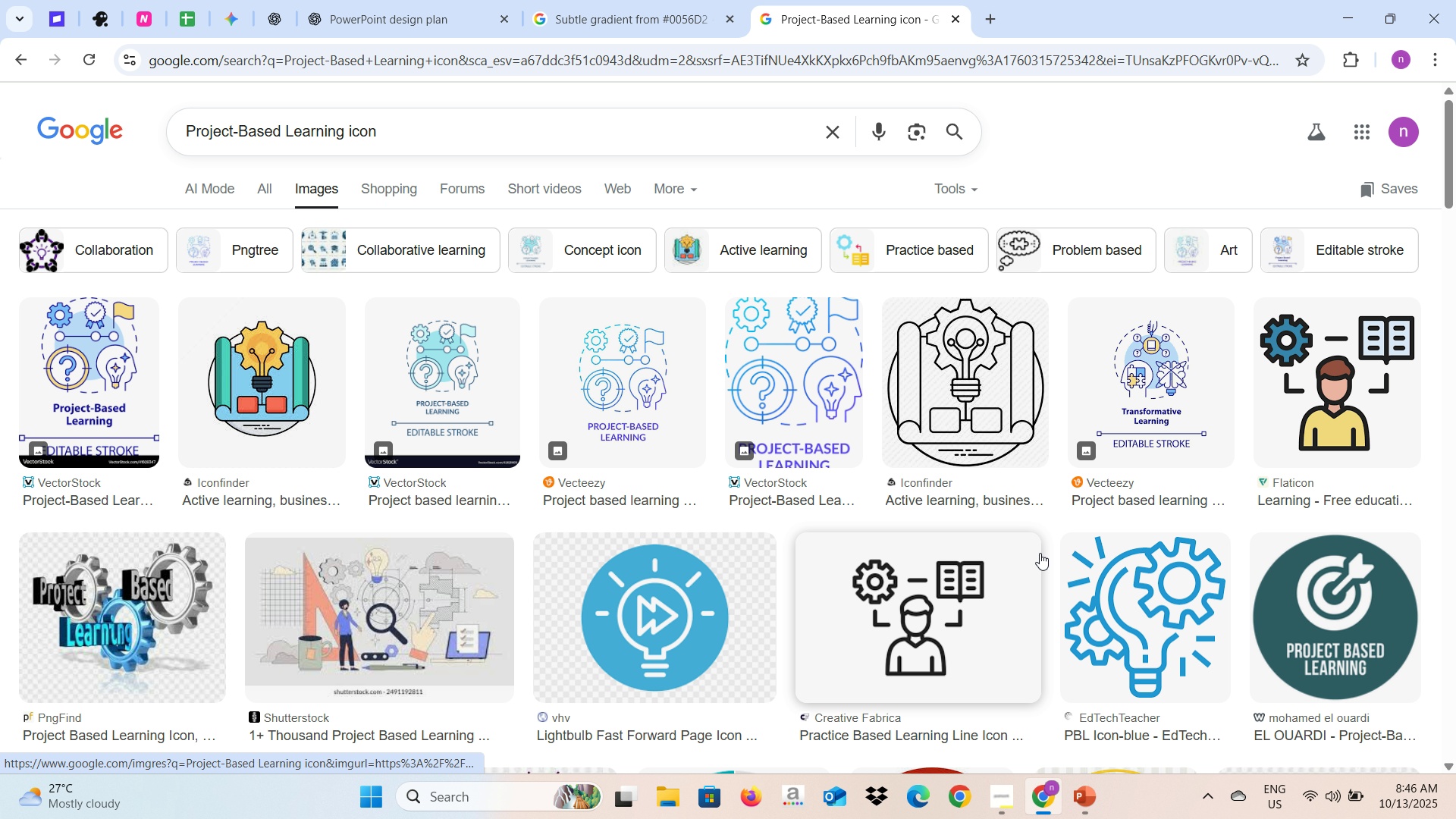 
wait(13.55)
 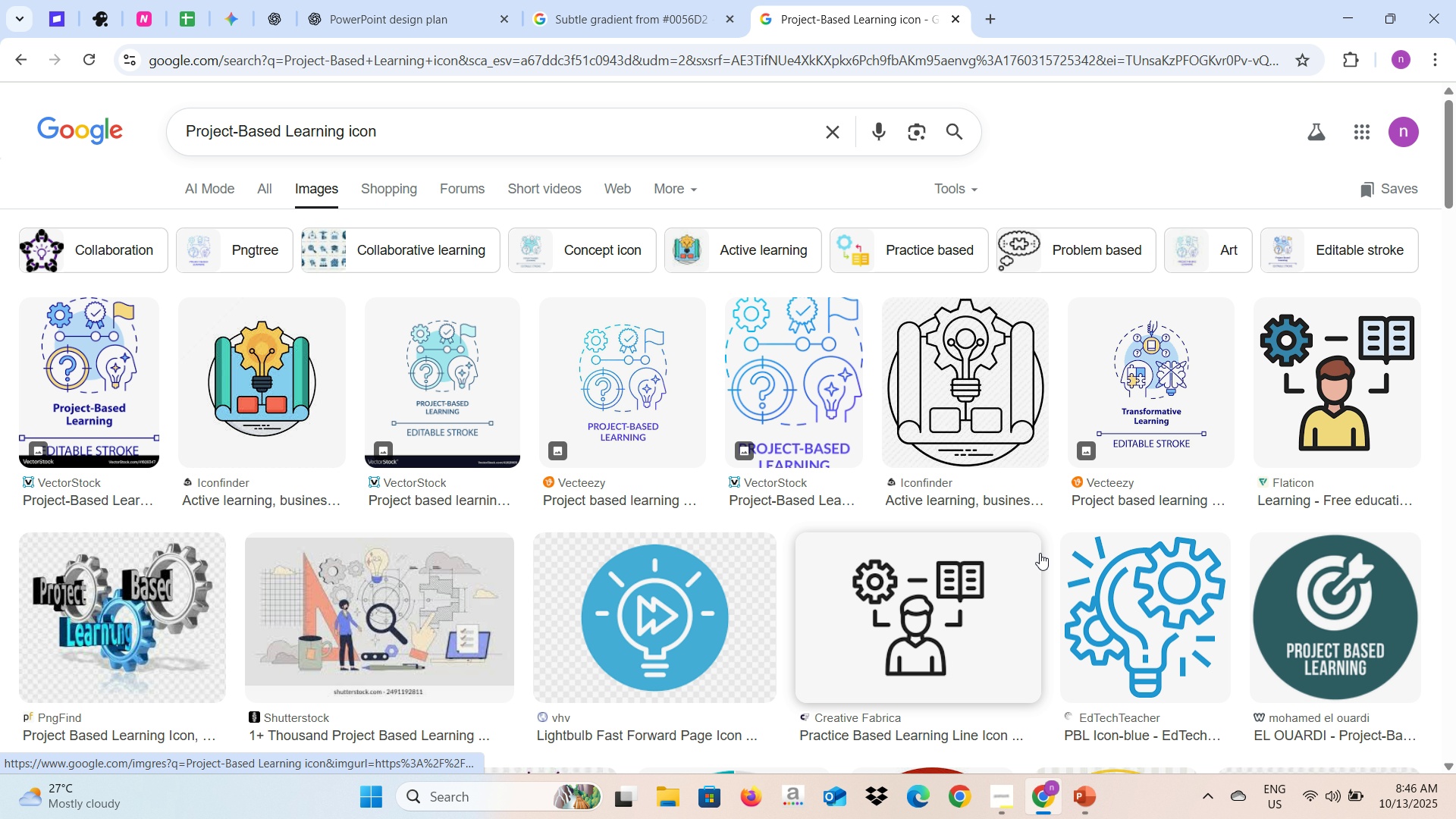 
right_click([1119, 440])
 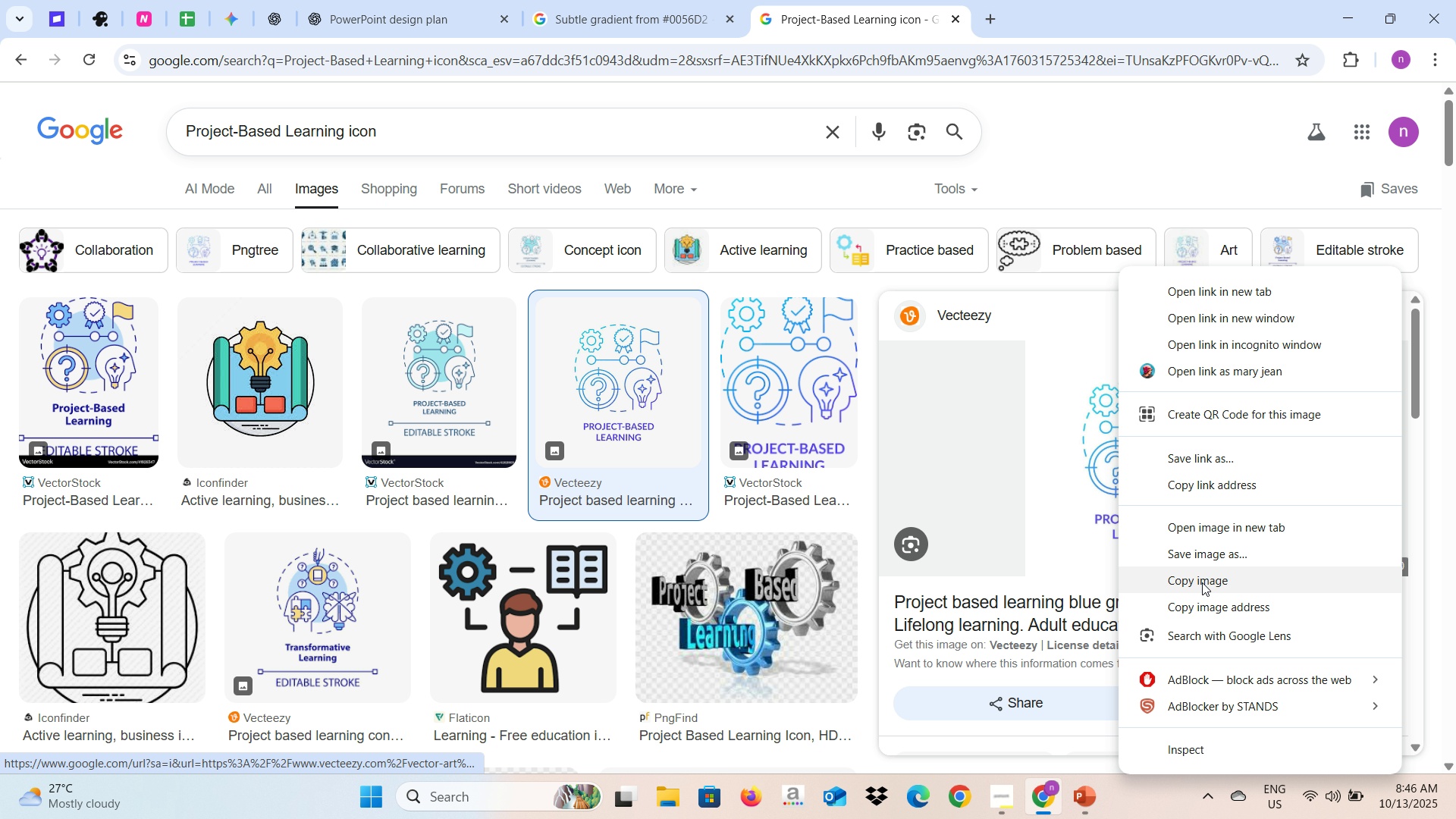 
left_click([1202, 582])
 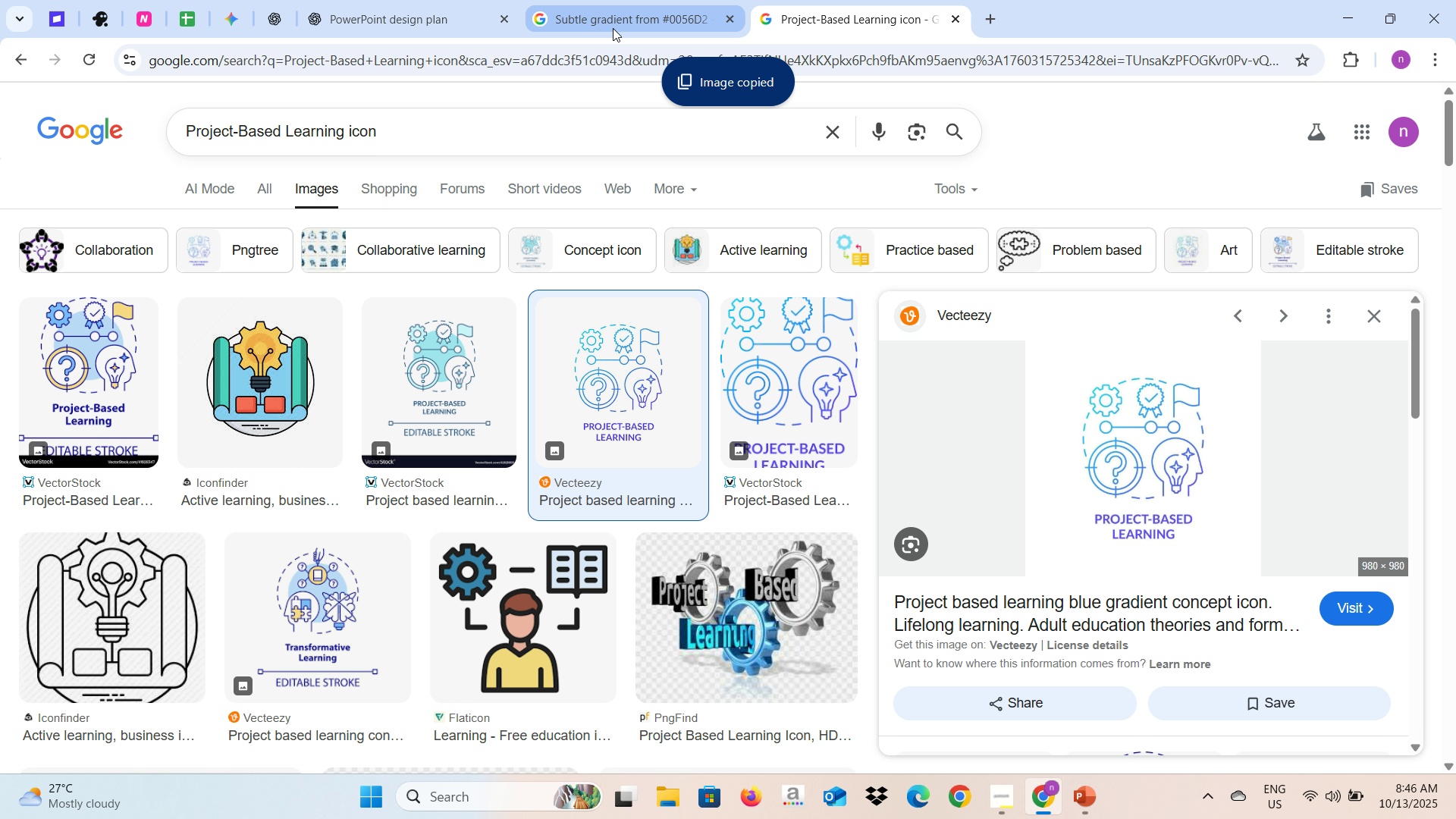 
key(Alt+AltLeft)
 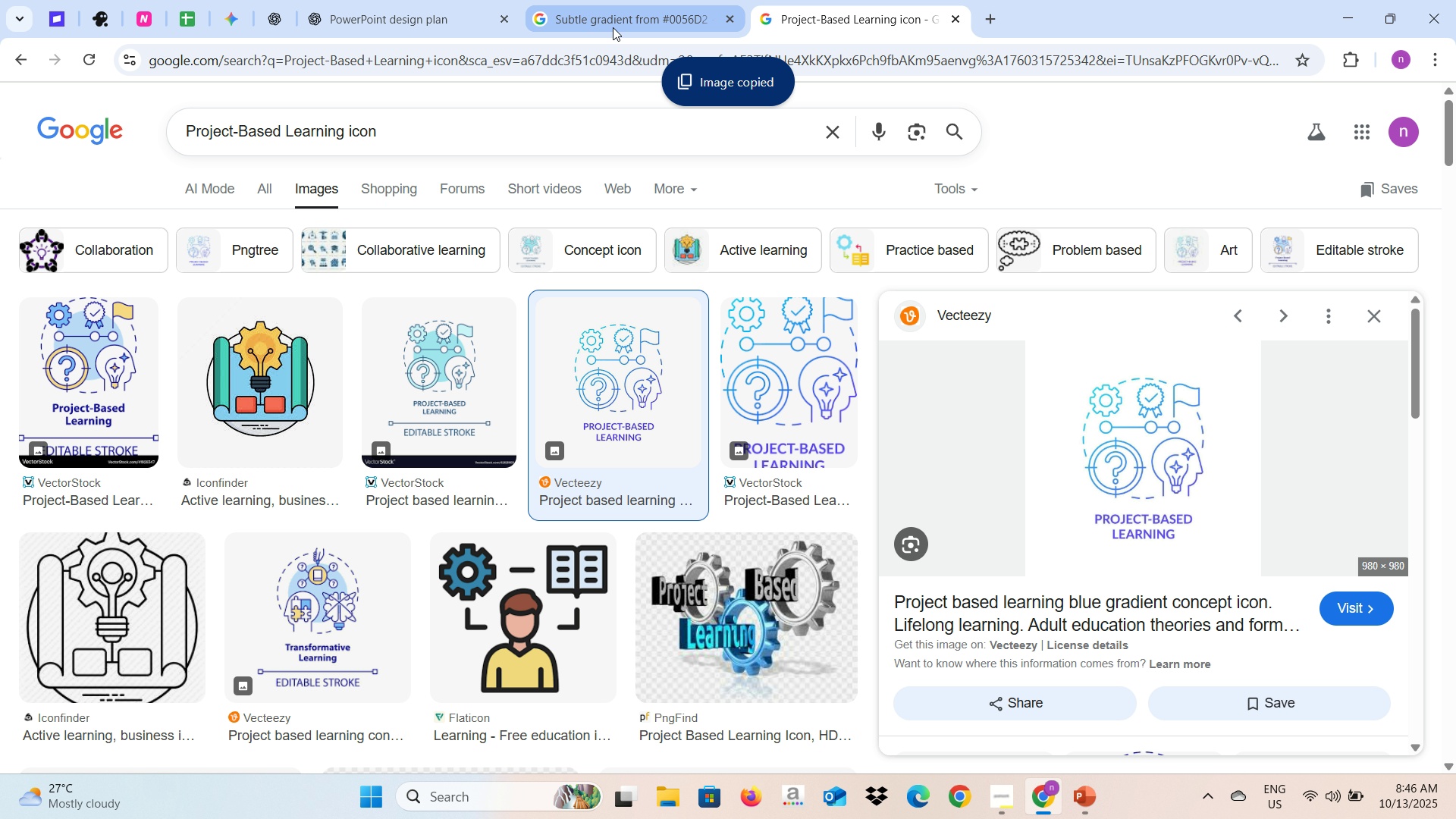 
key(Alt+Tab)
 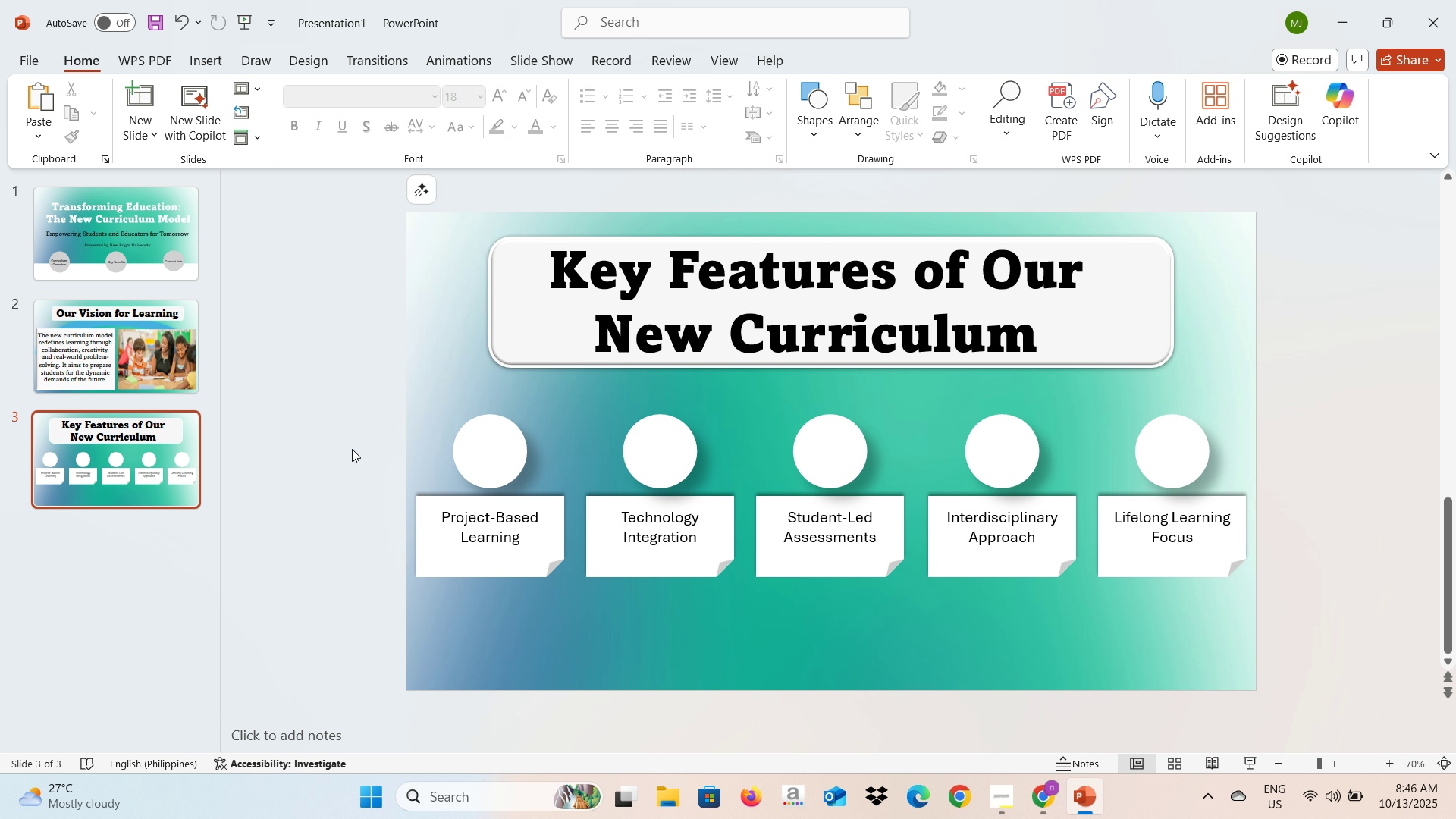 
left_click([352, 449])
 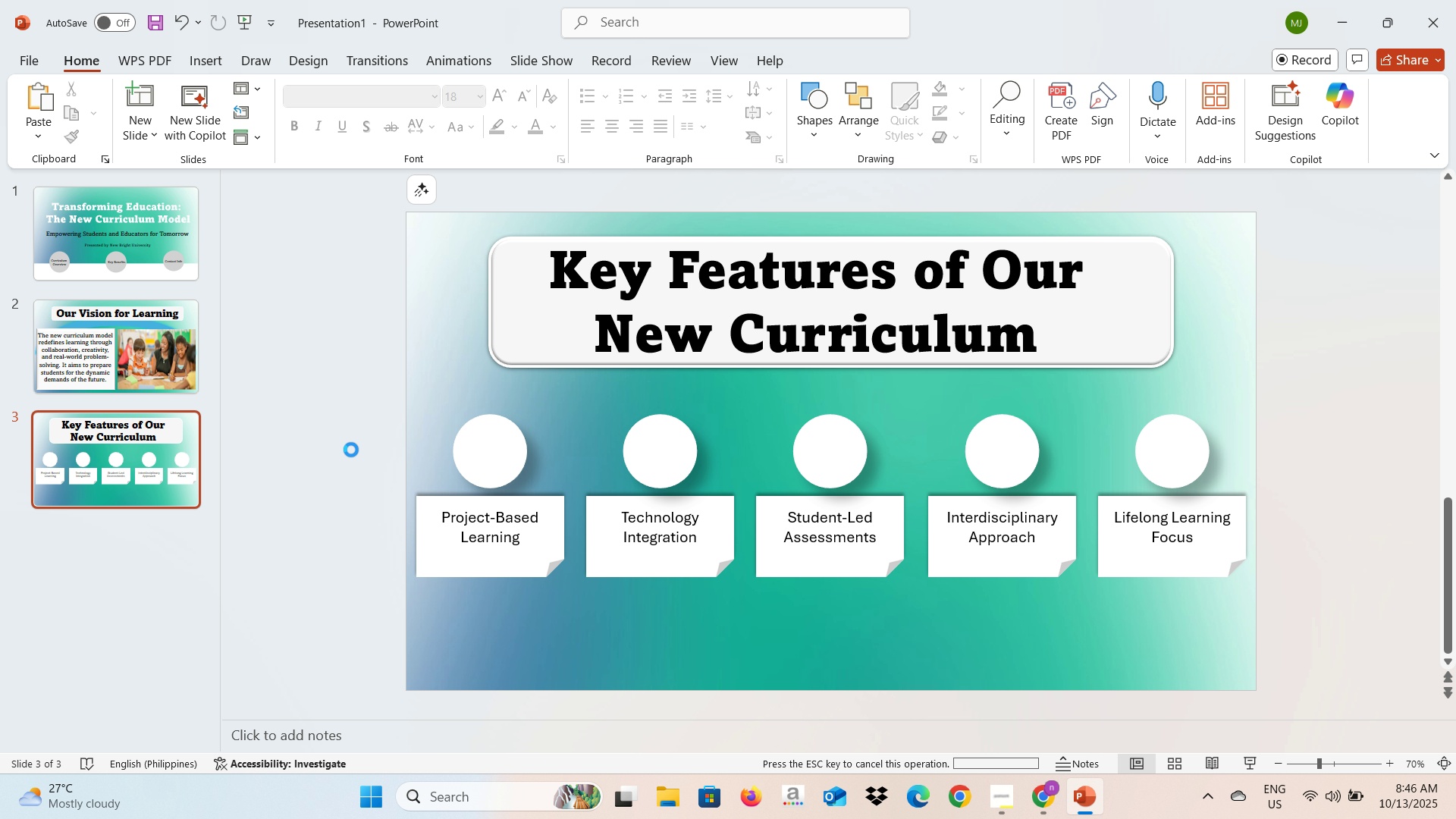 
key(Control+V)
 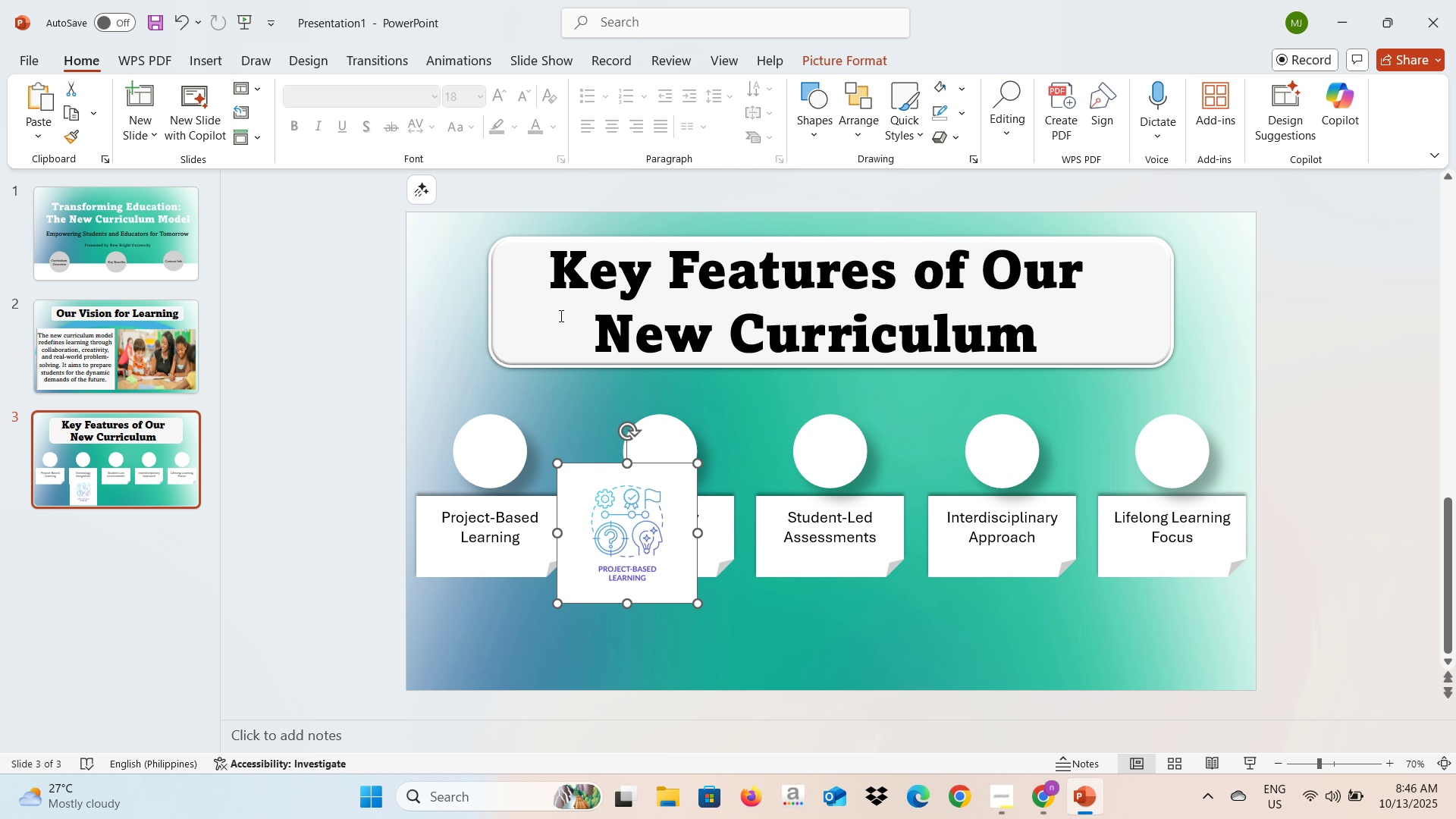 
wait(7.09)
 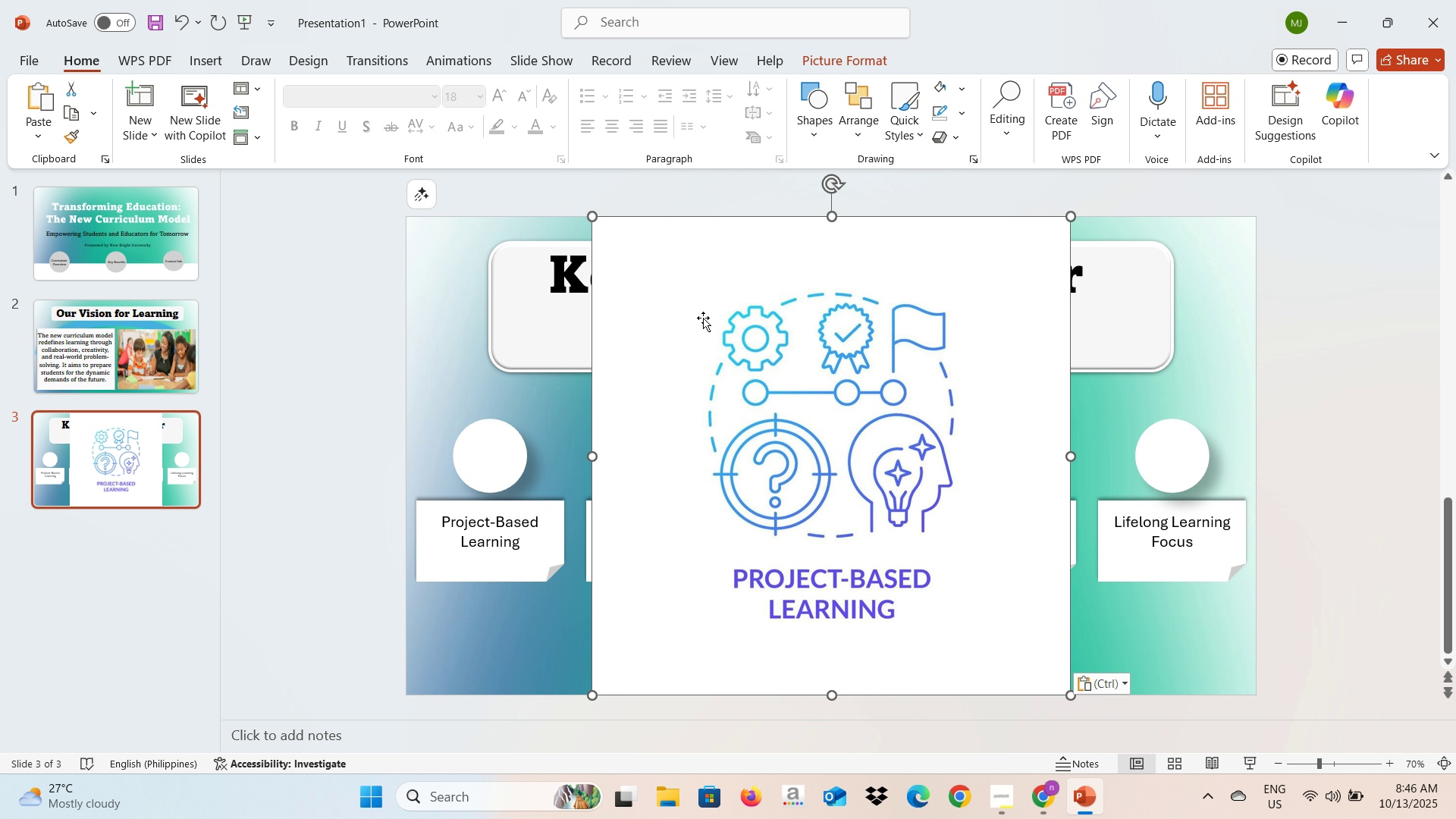 
double_click([622, 514])
 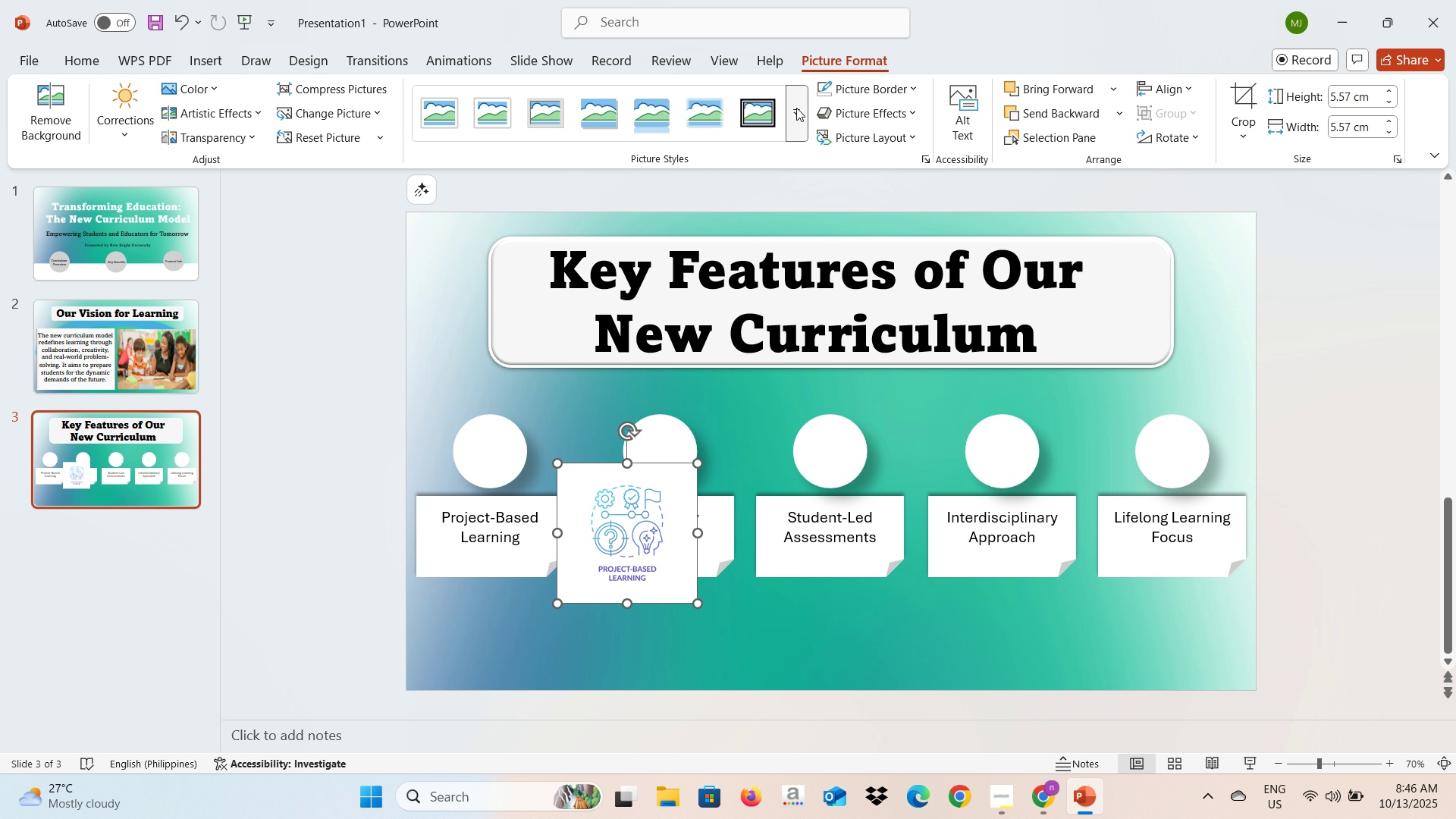 
left_click([796, 108])
 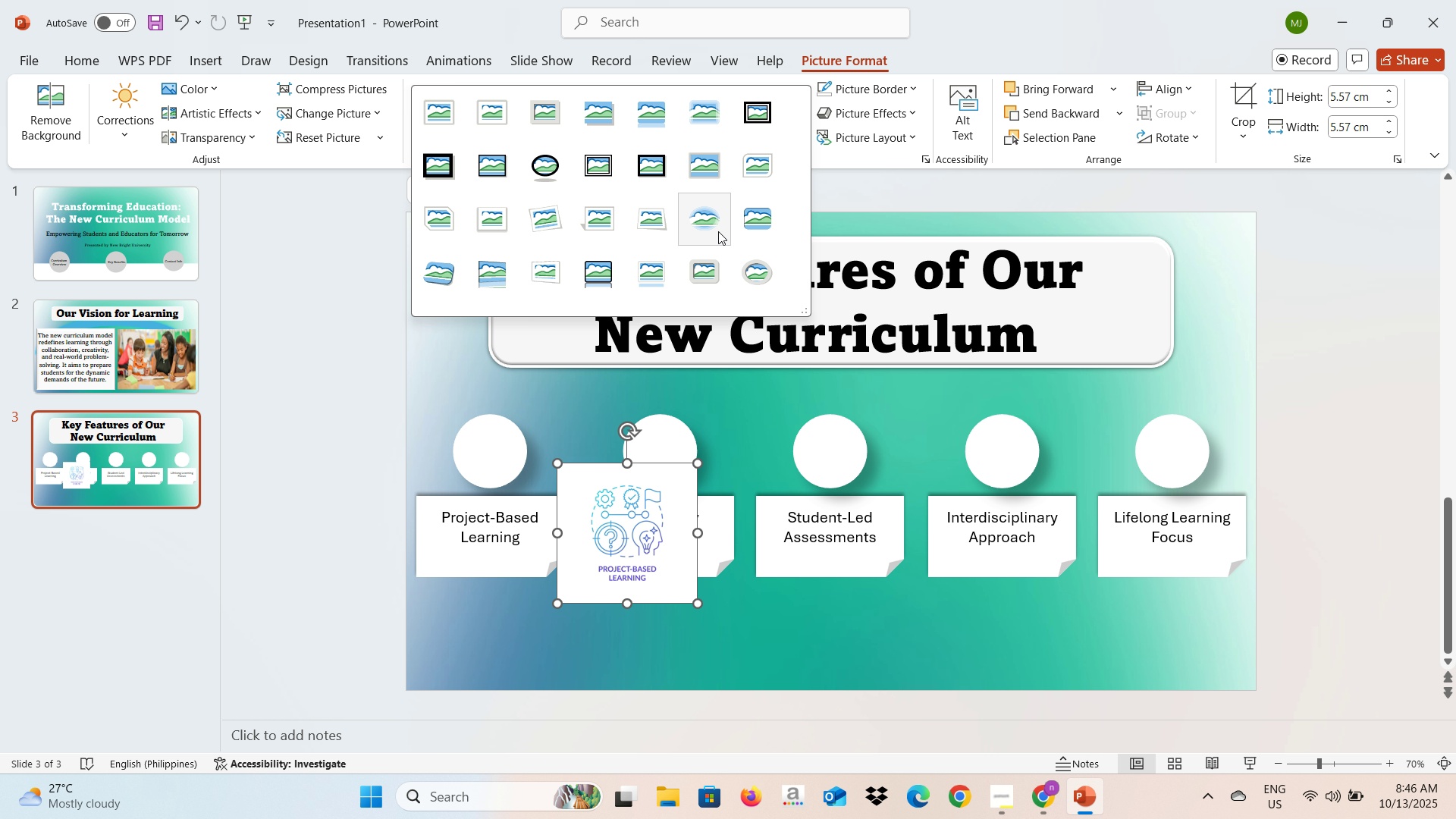 
left_click([718, 231])
 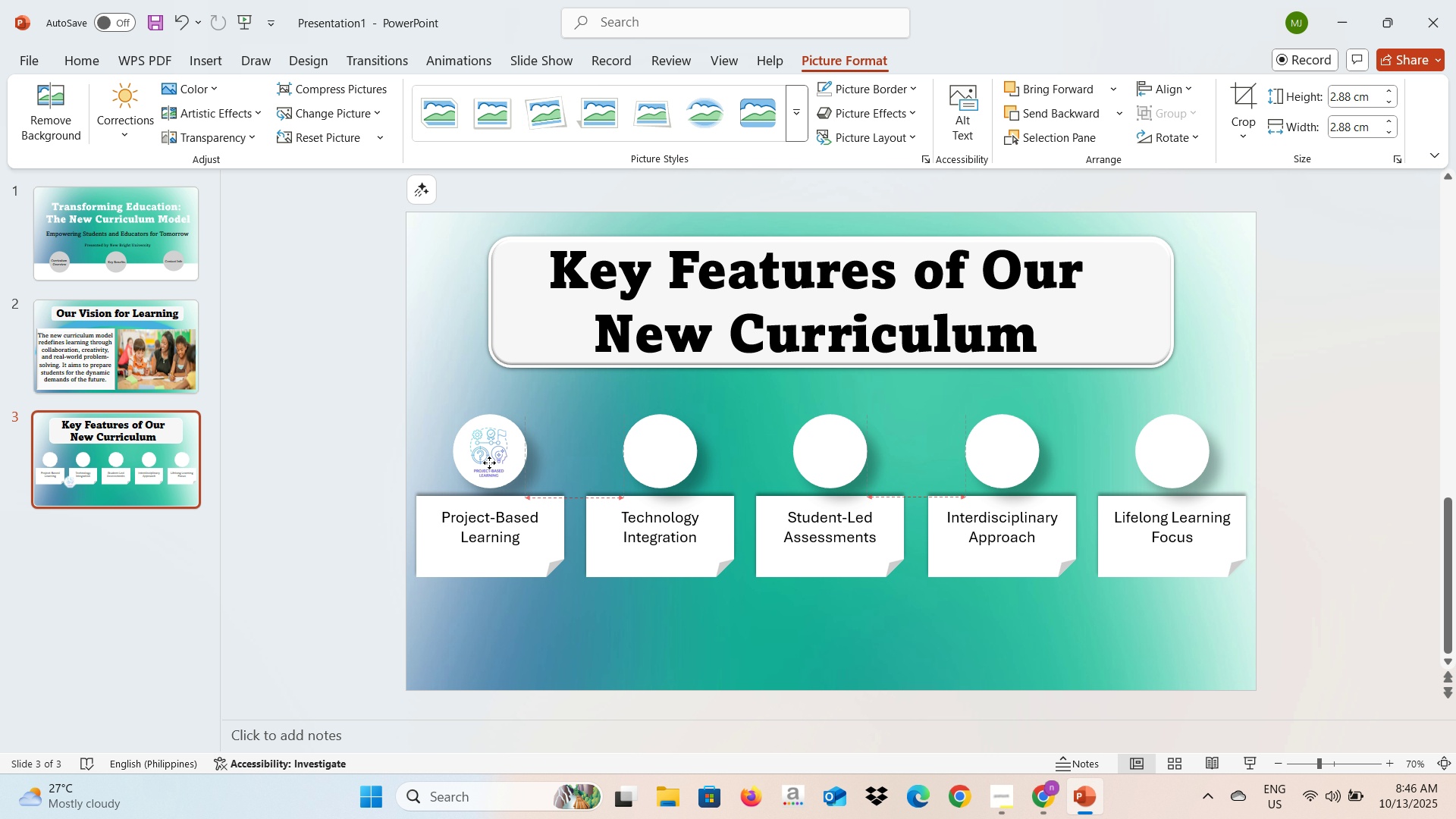 
wait(7.54)
 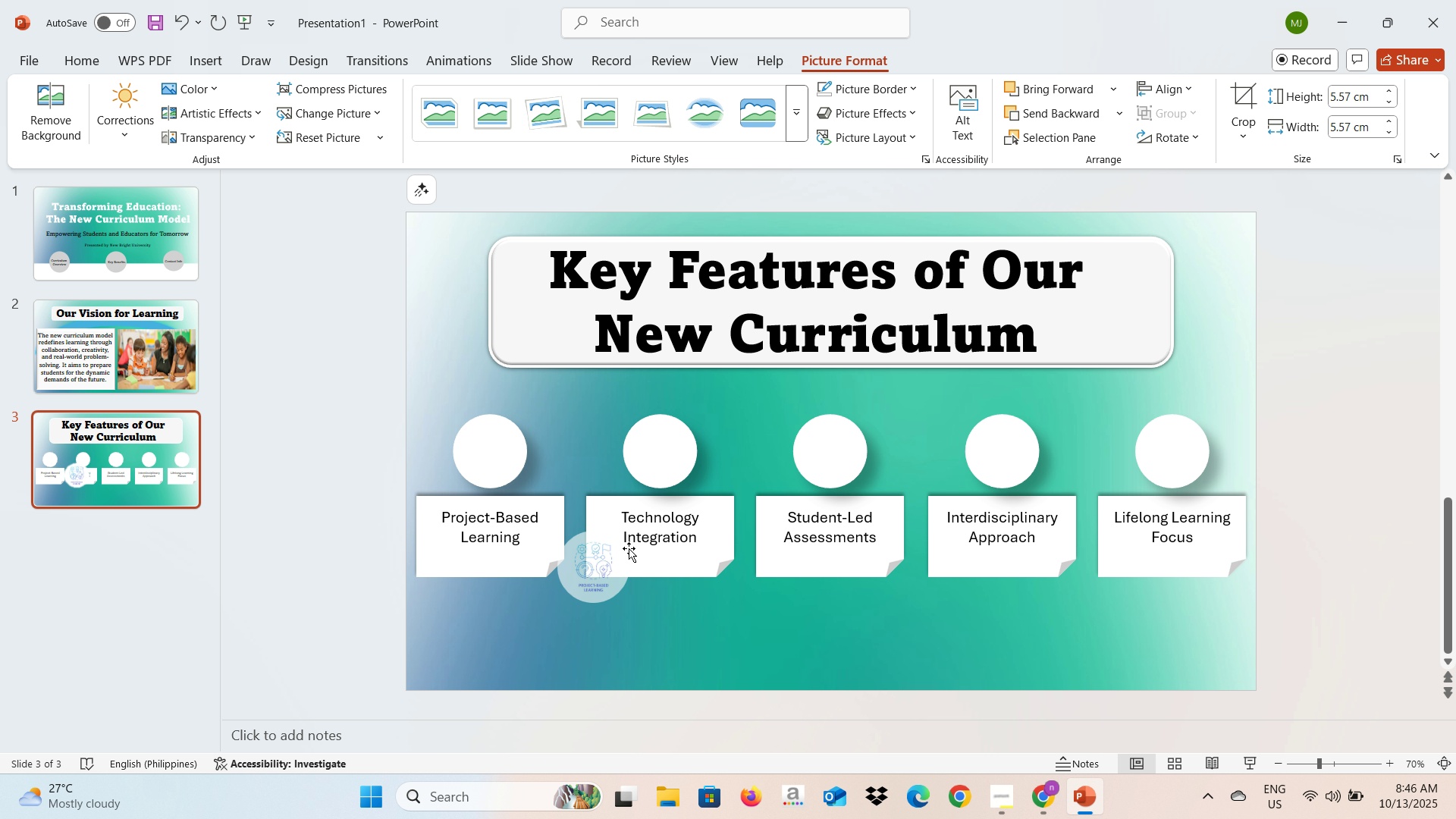 
left_click([332, 484])
 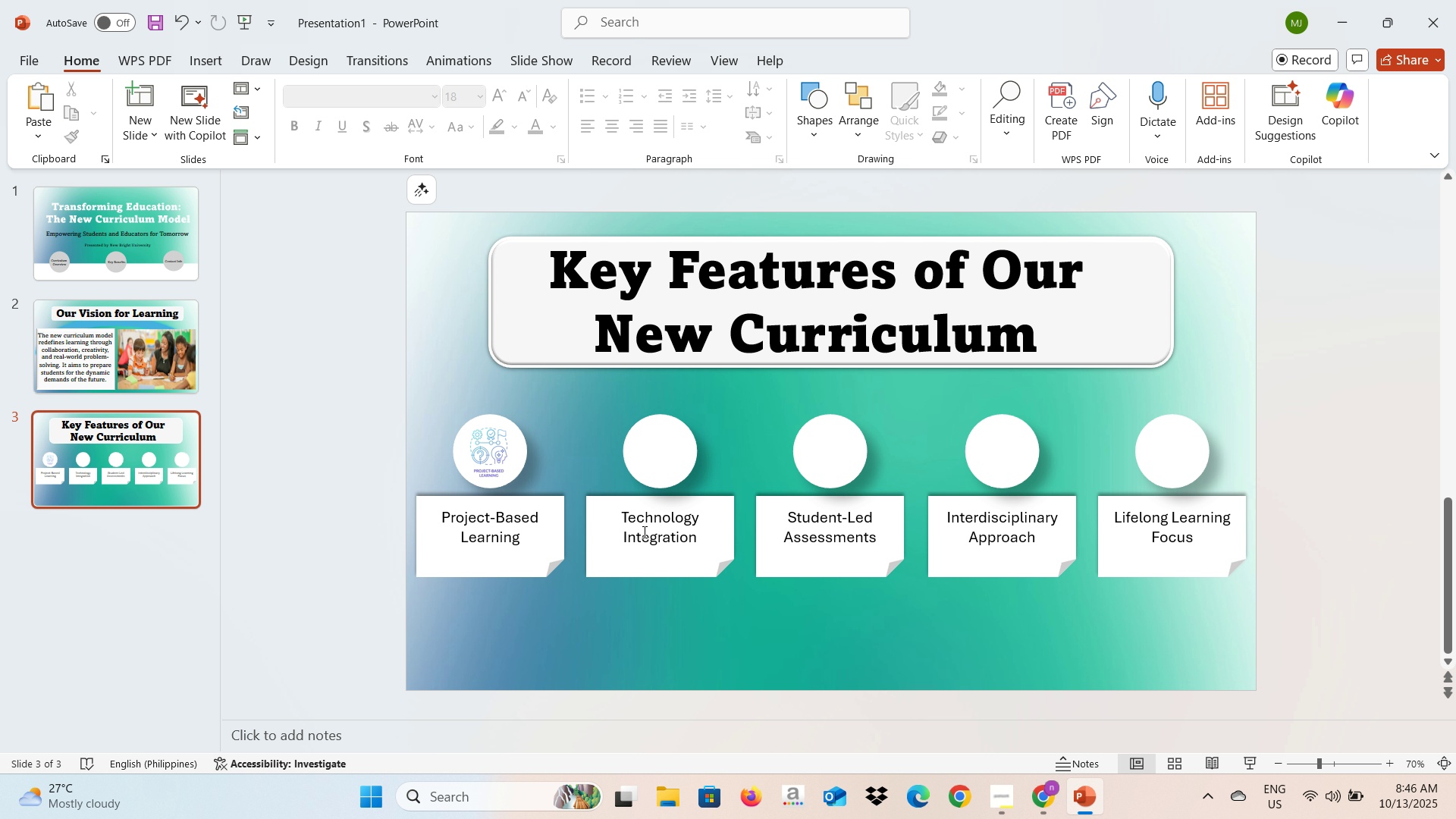 
left_click([643, 532])
 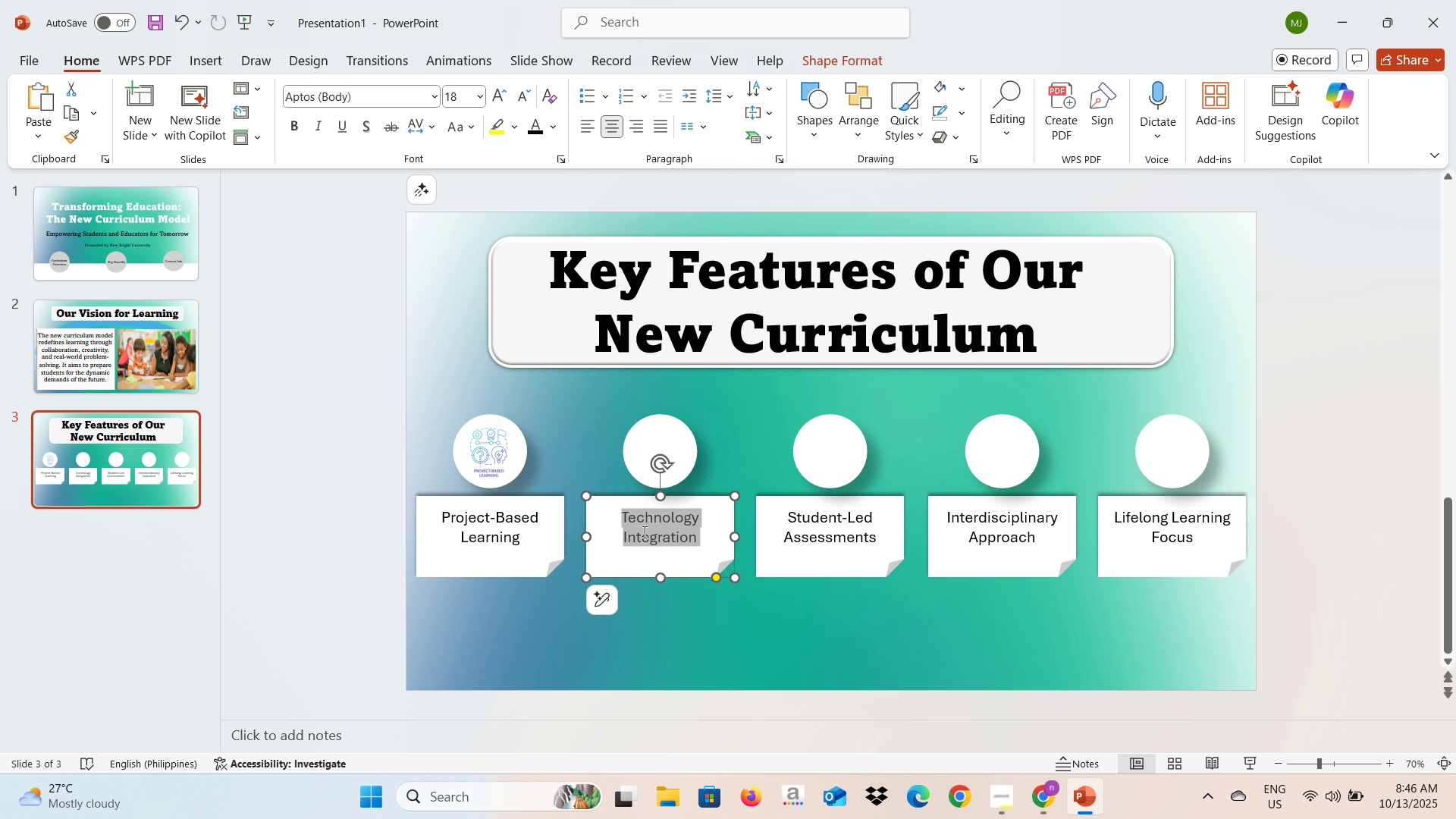 
key(Control+A)
 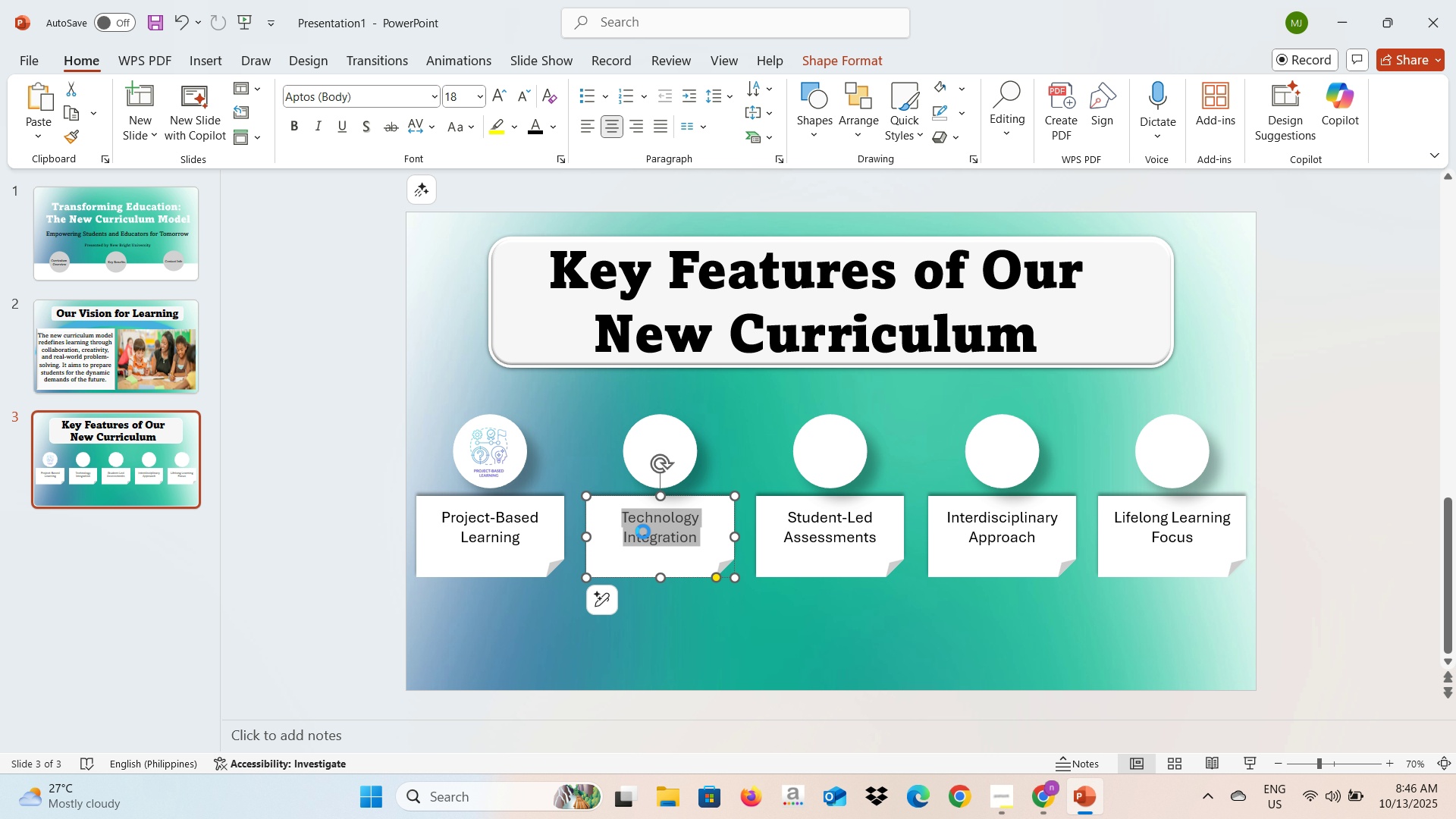 
key(Control+C)
 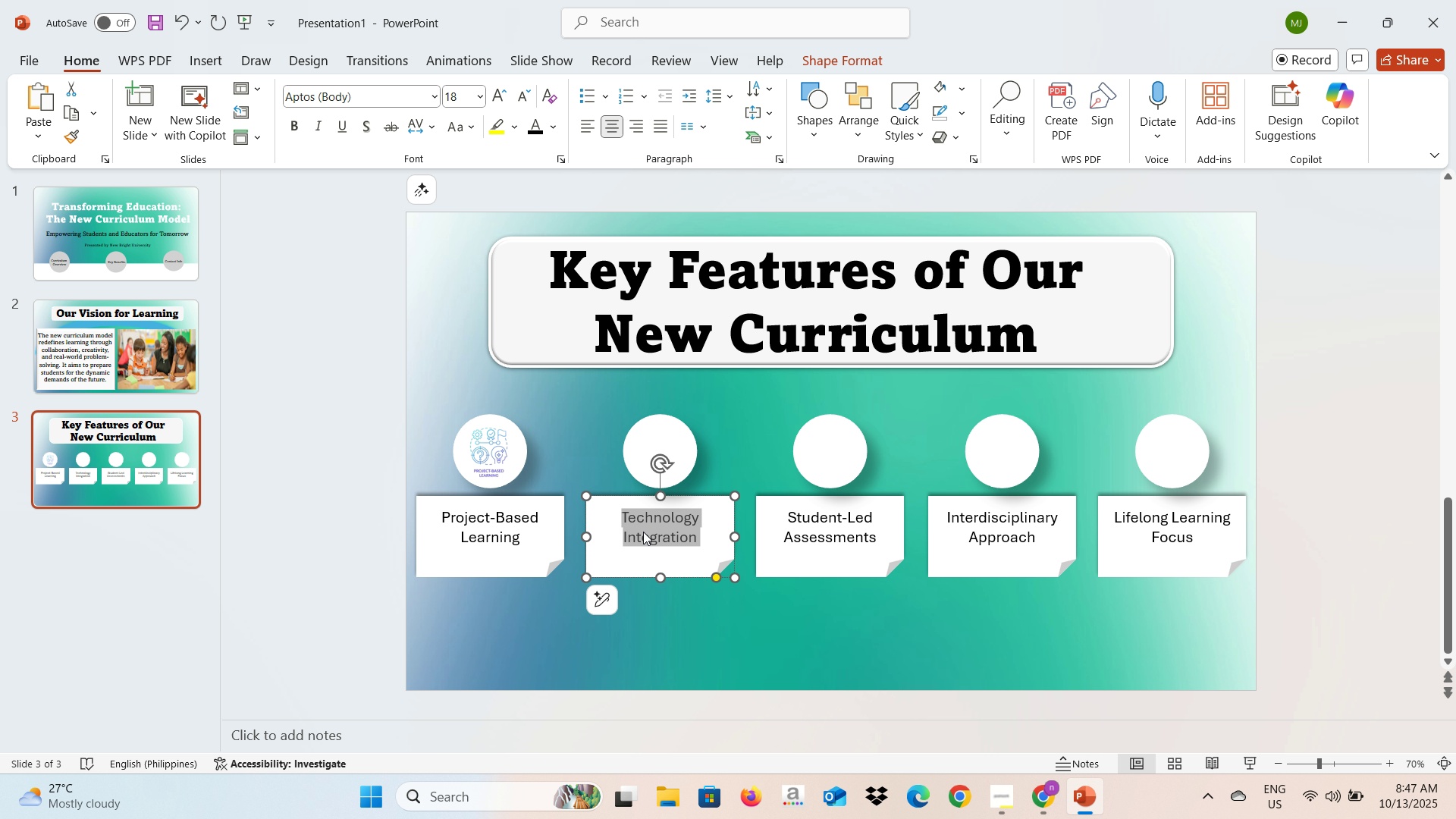 
key(Alt+AltLeft)
 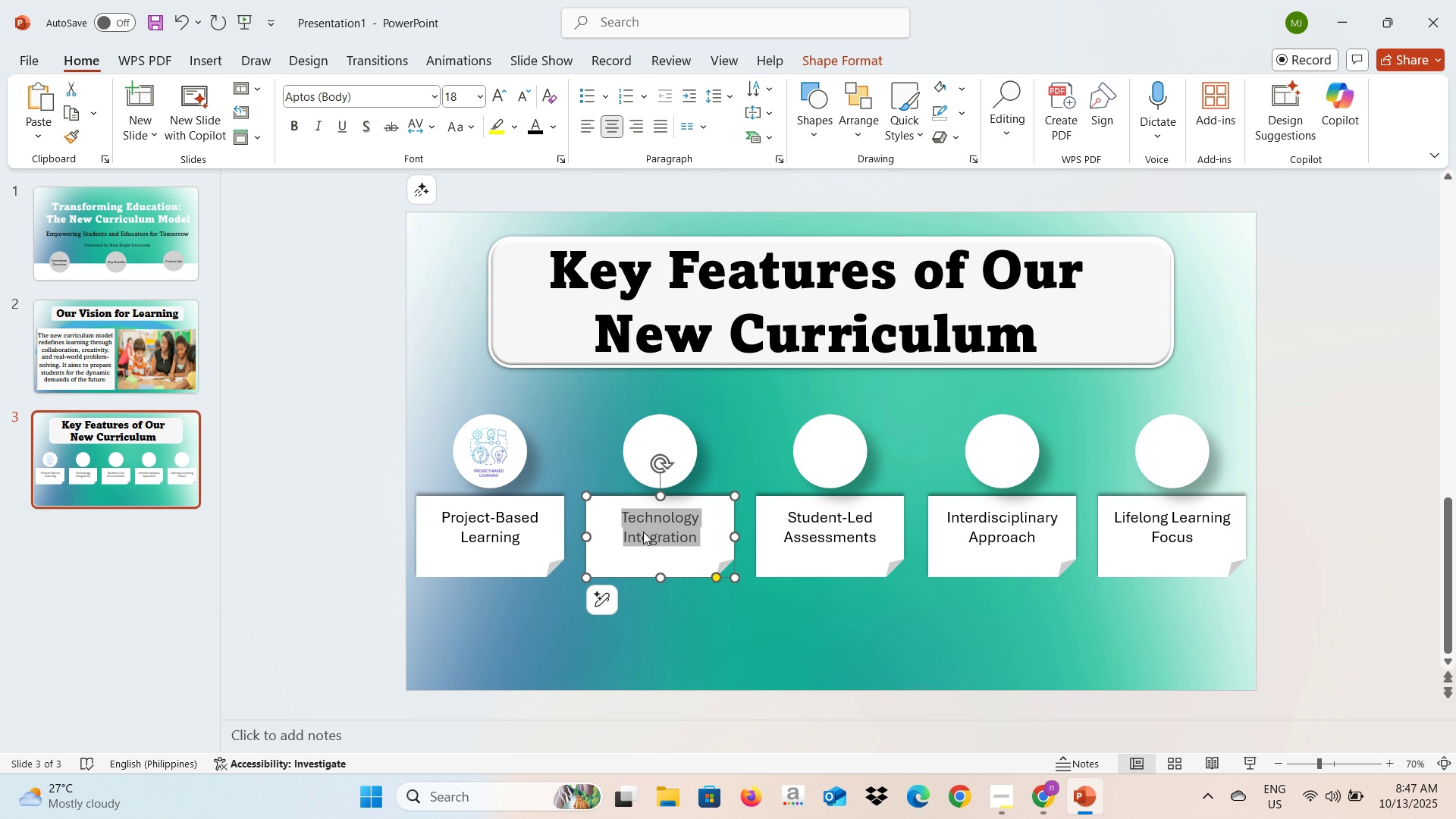 
key(Alt+Tab)
 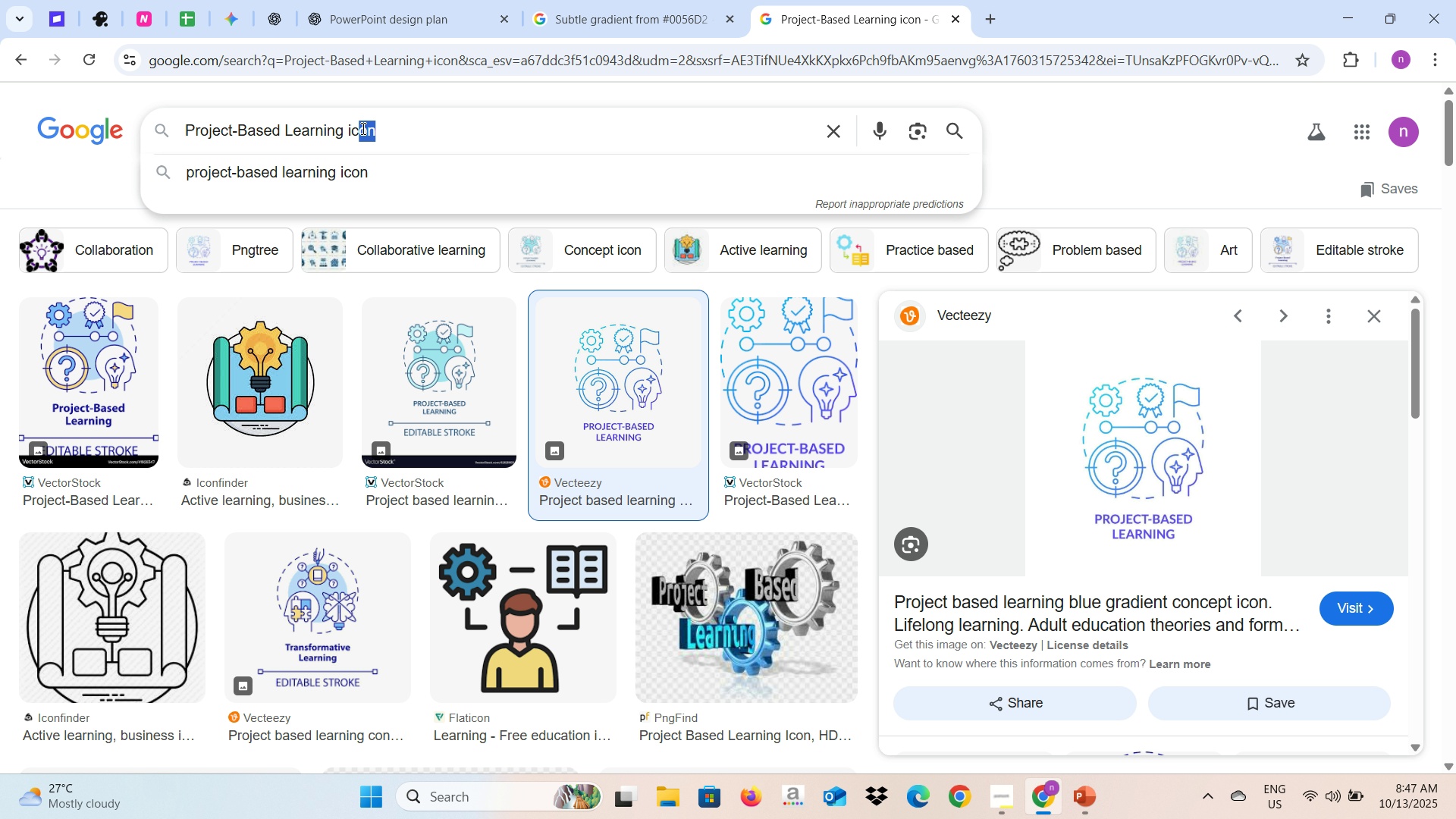 
left_click([330, 130])
 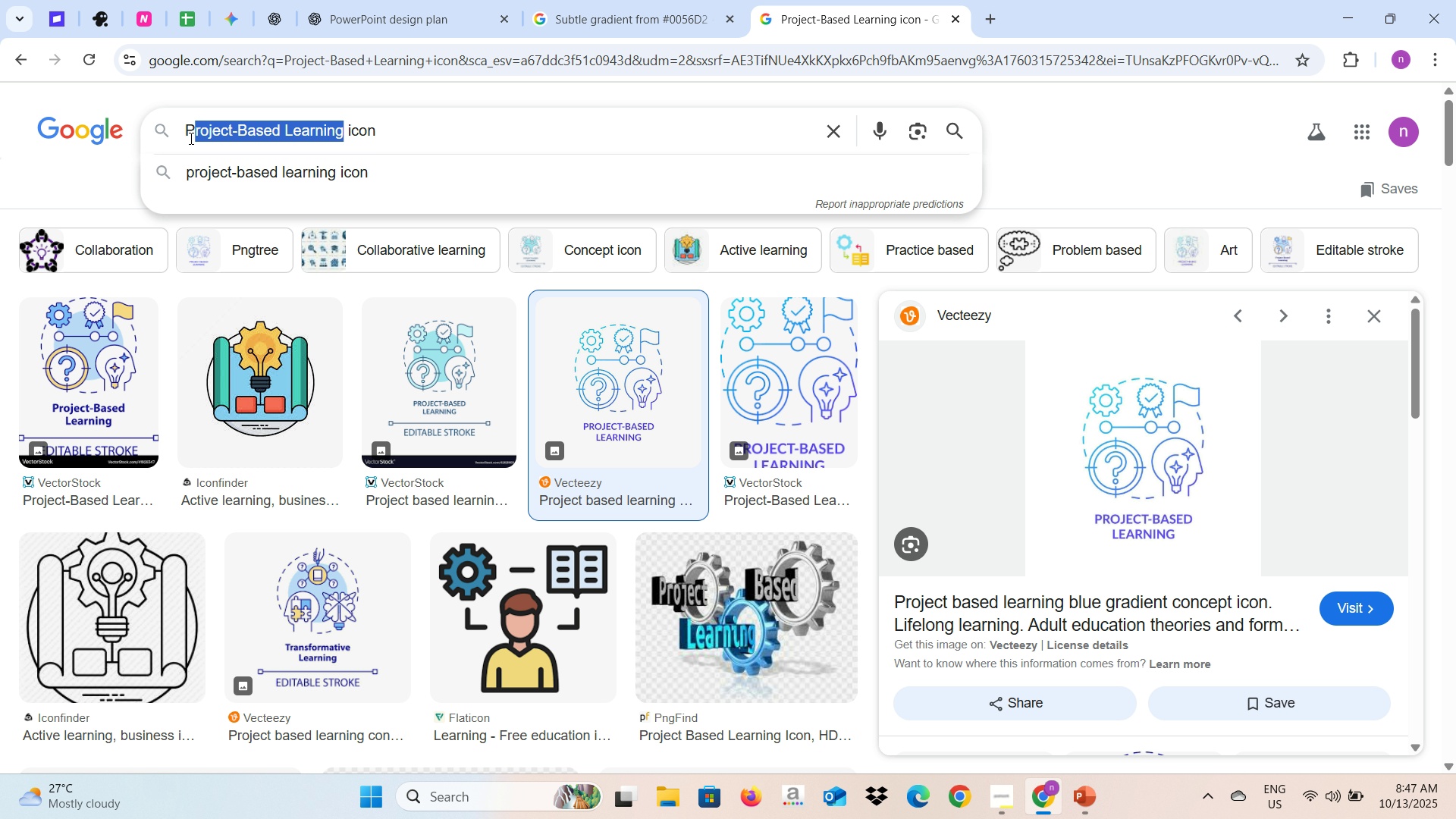 
key(Control+V)
 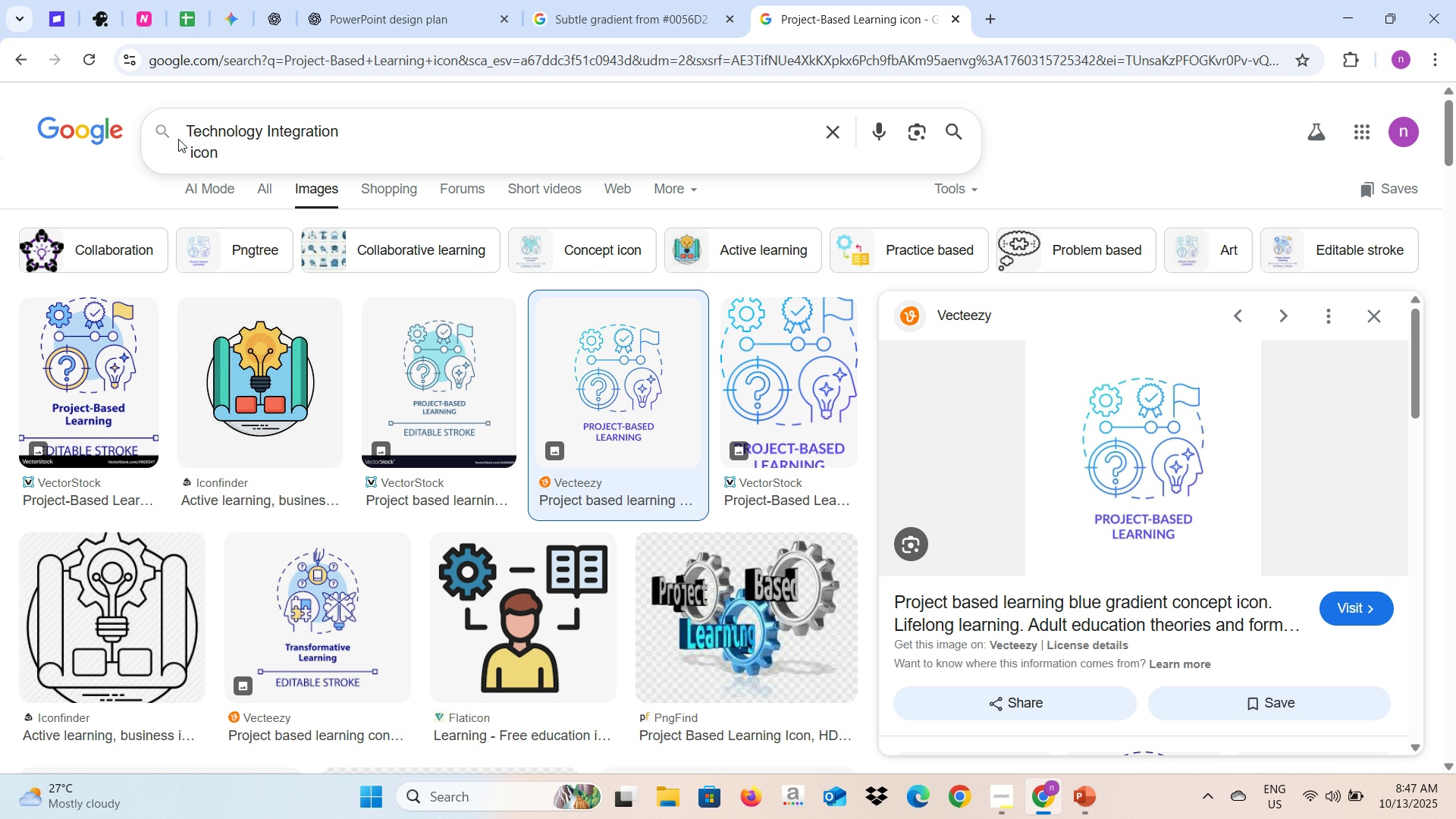 
key(Backspace)
 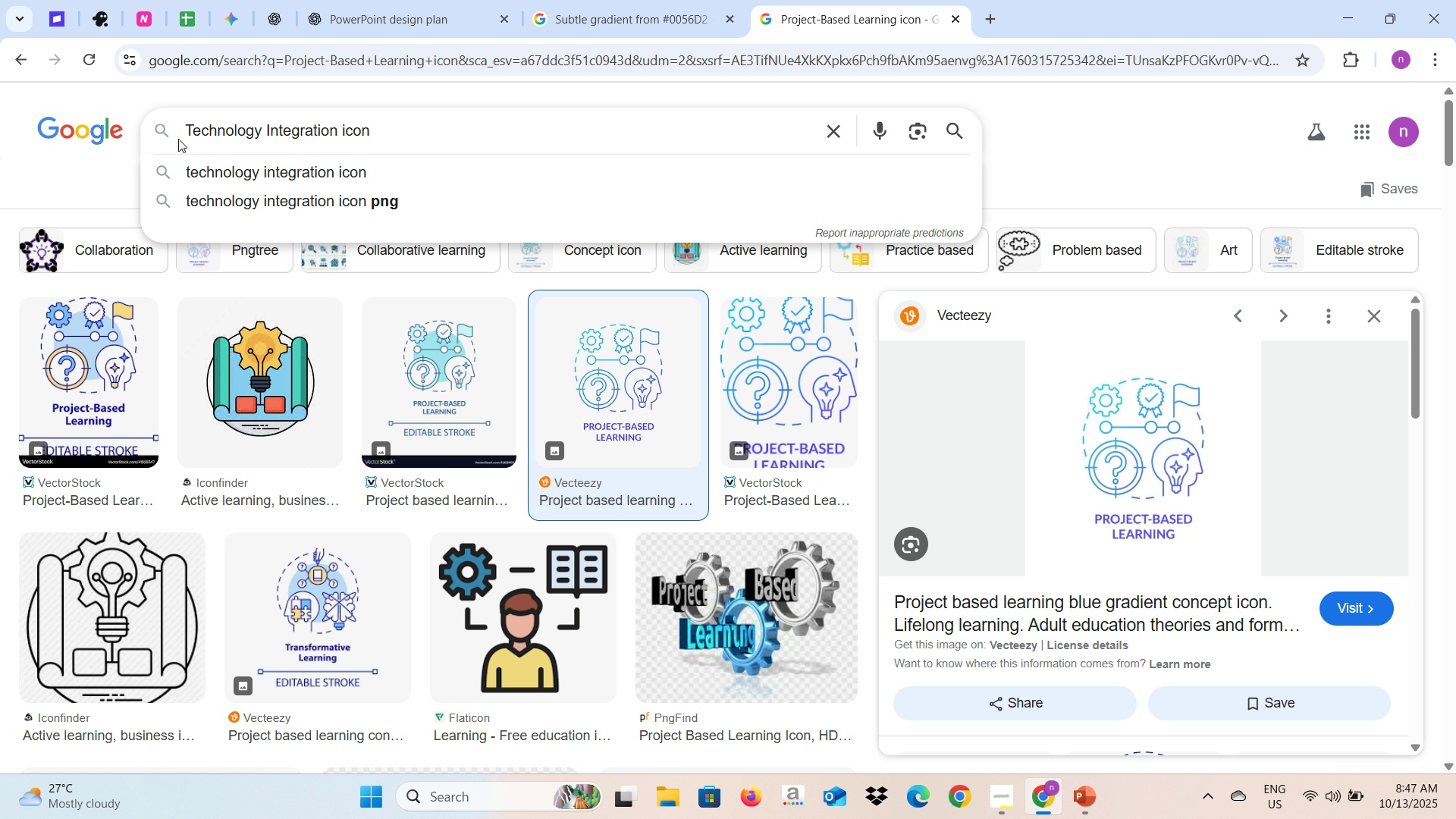 
key(Enter)
 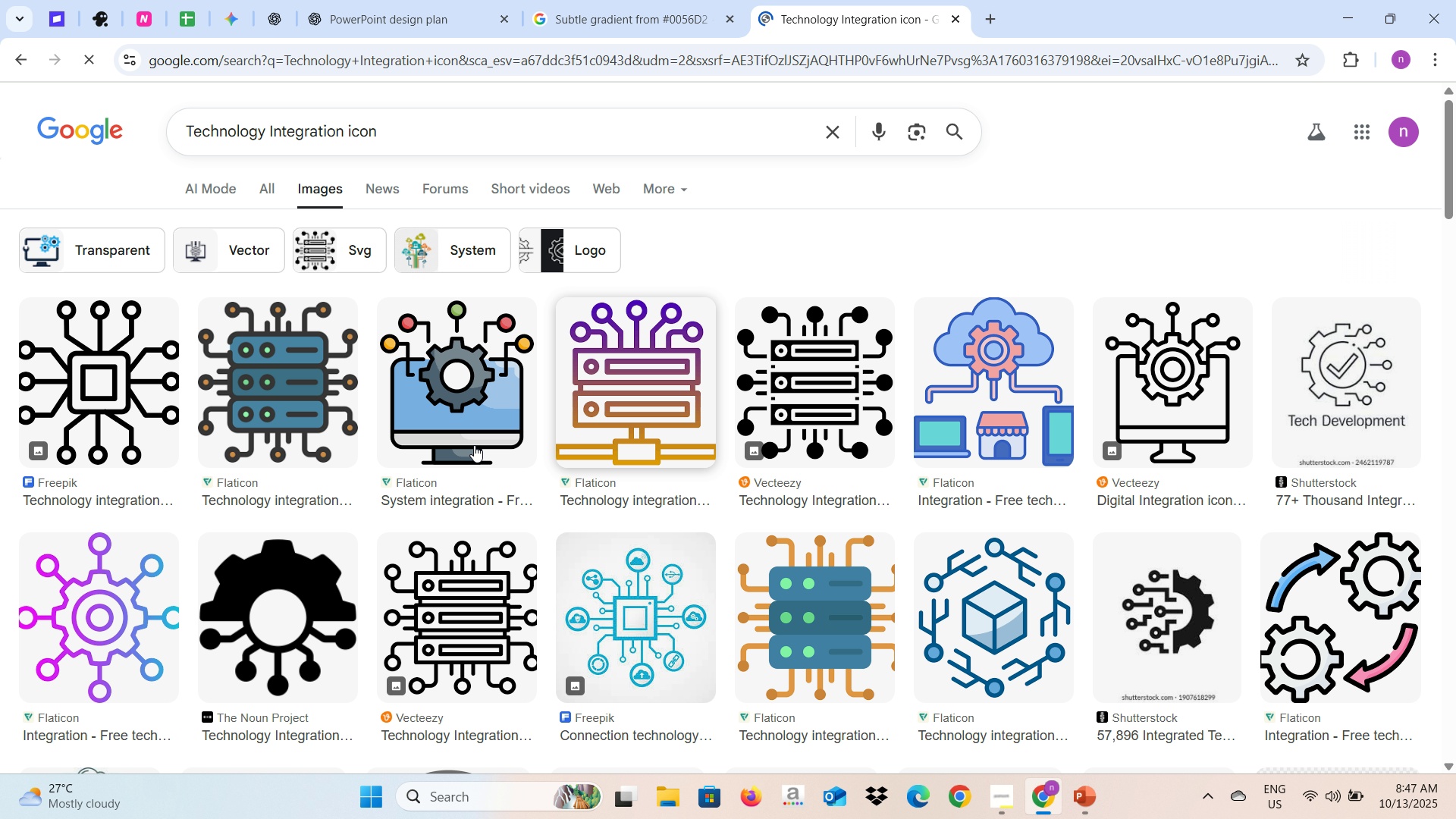 
wait(8.17)
 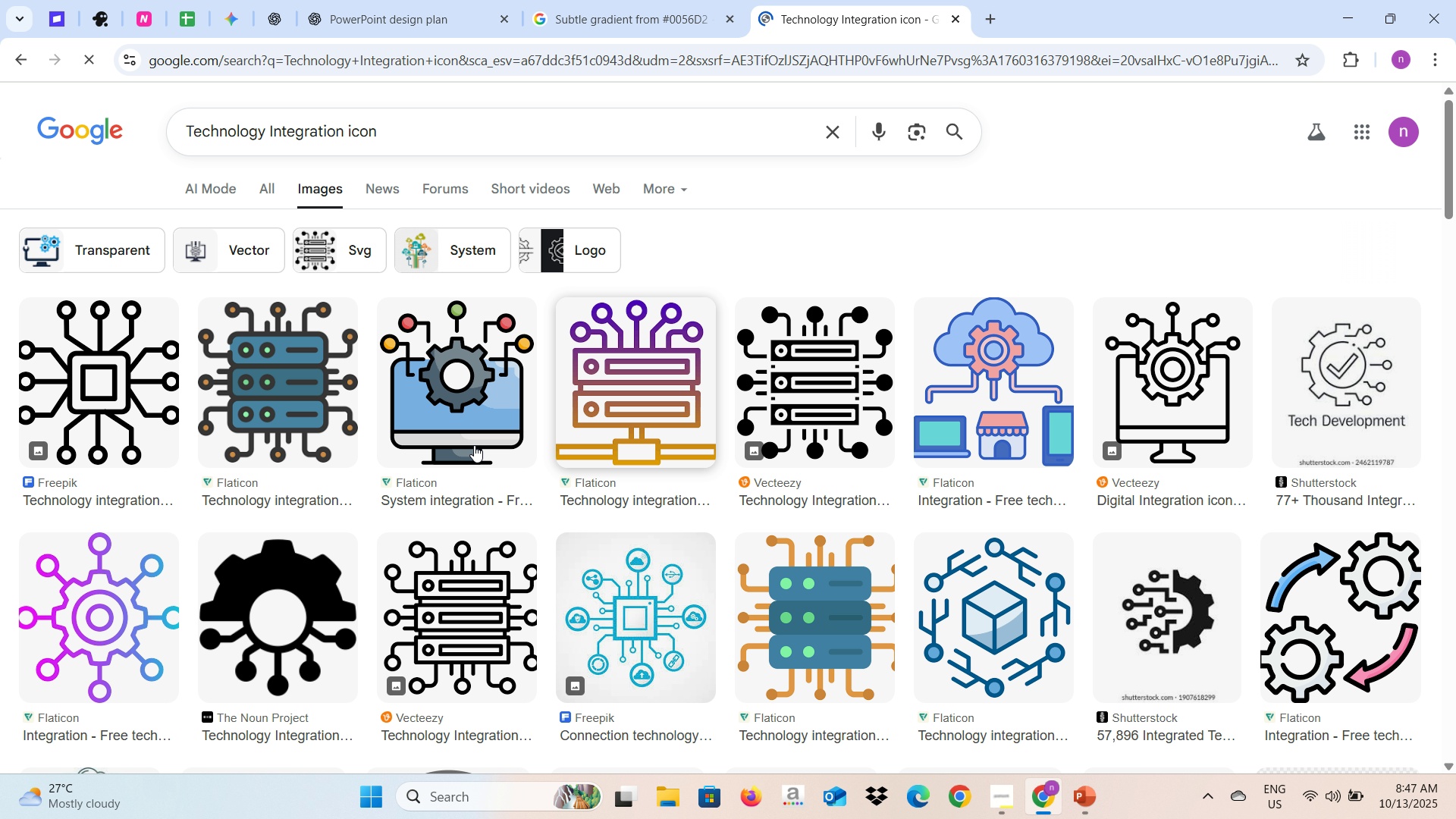 
left_click([634, 585])
 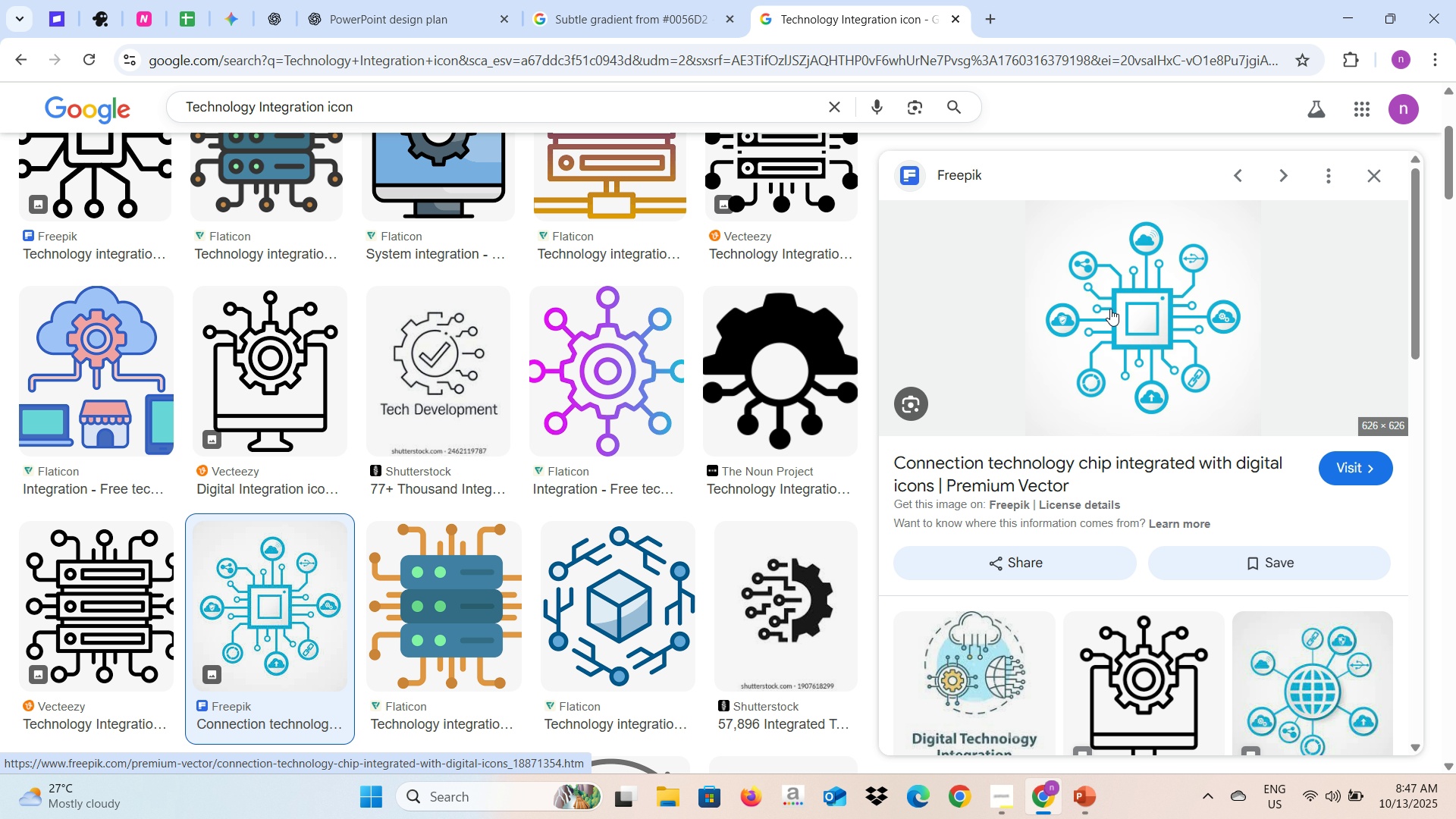 
right_click([1110, 309])
 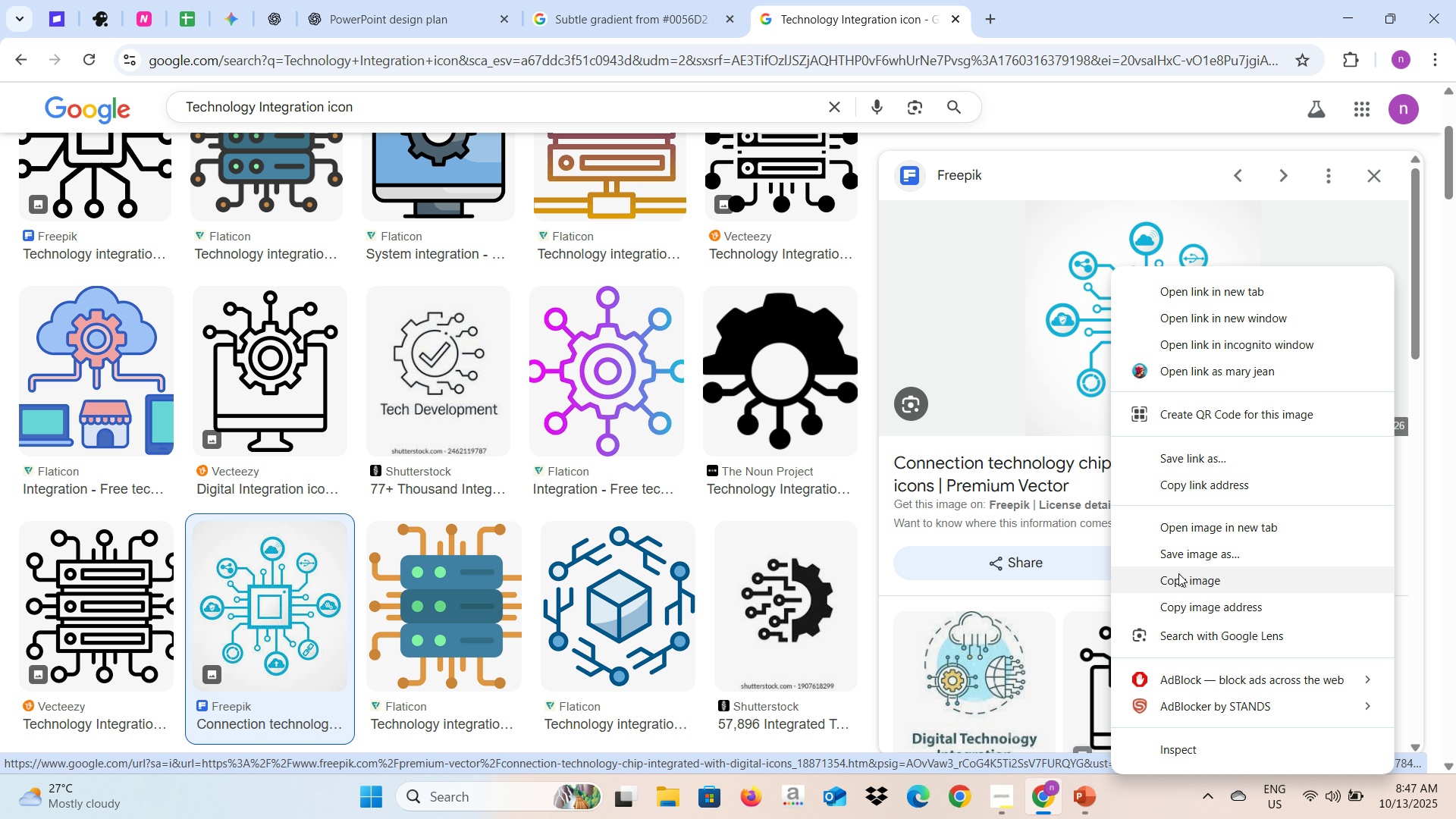 
left_click([1178, 573])
 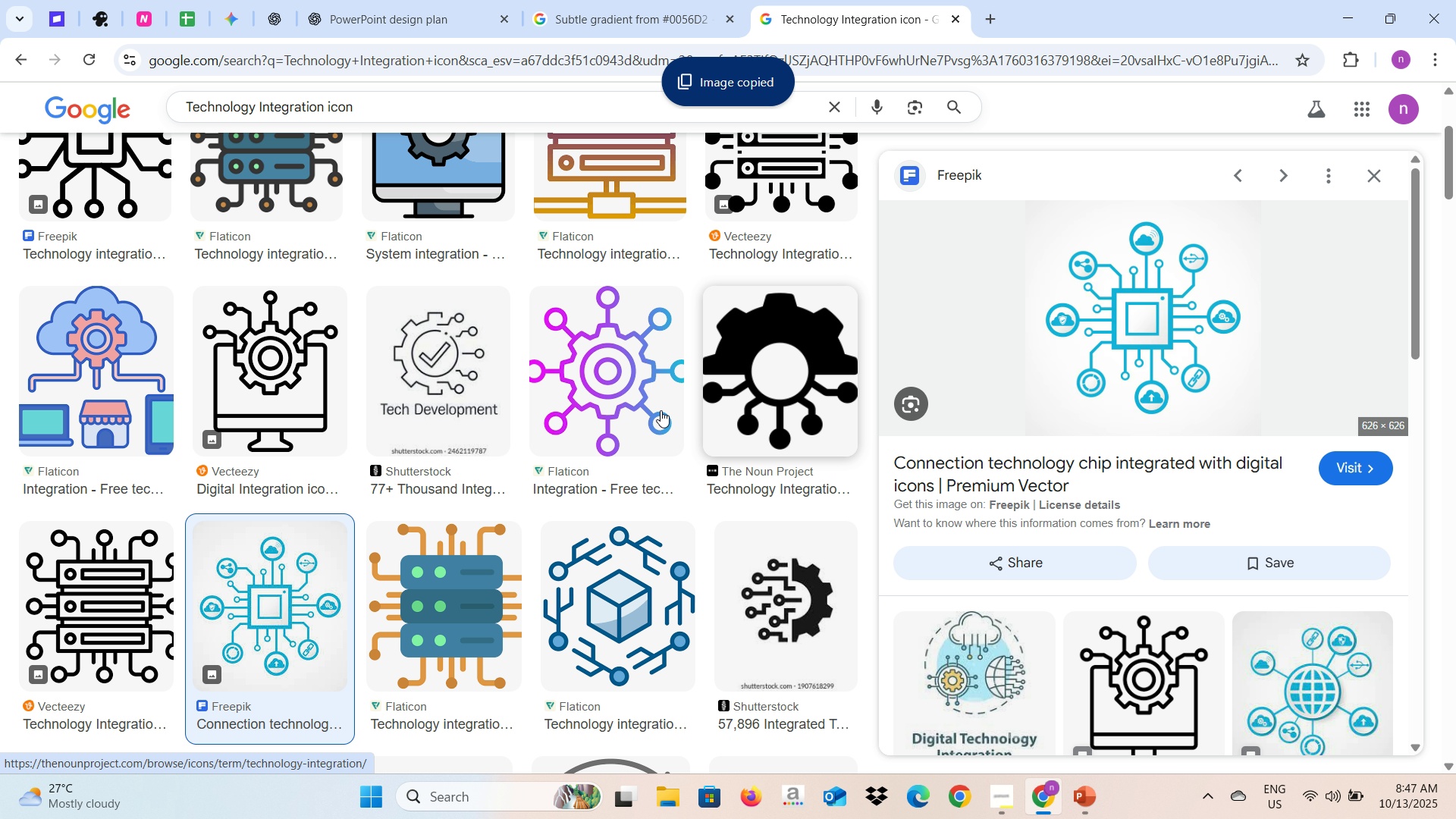 
key(Alt+AltLeft)
 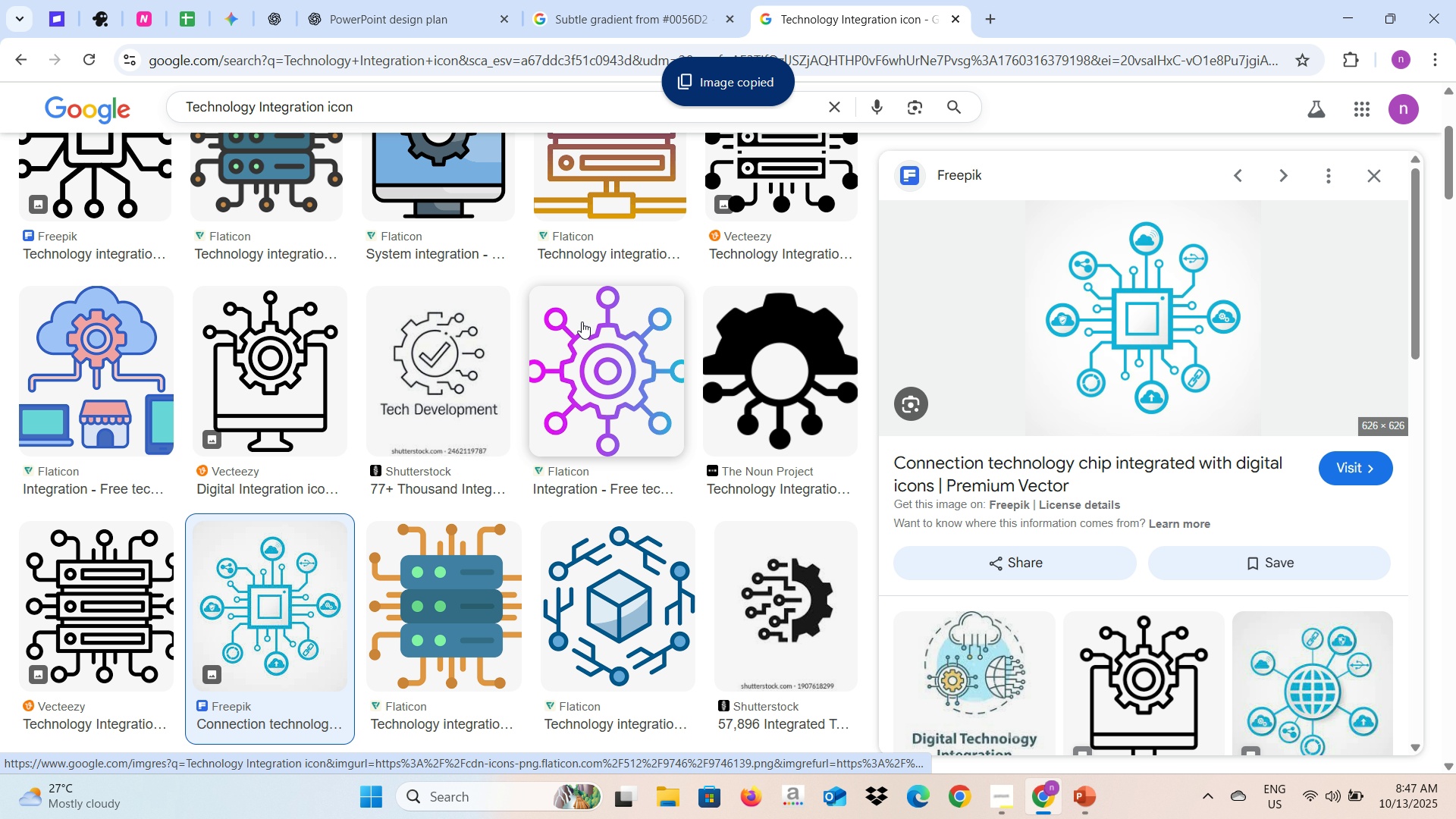 
key(Alt+Tab)
 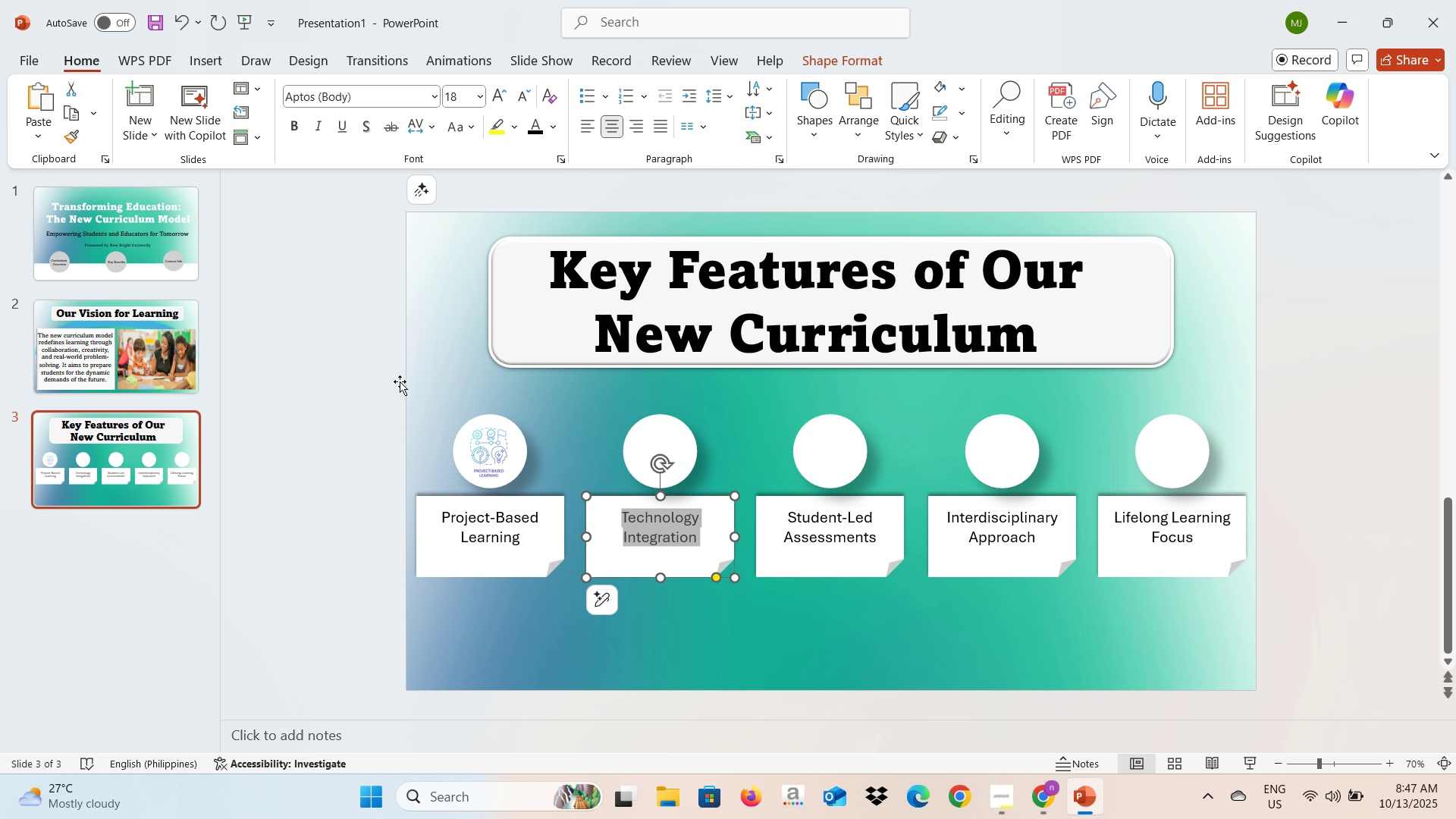 
left_click([399, 381])
 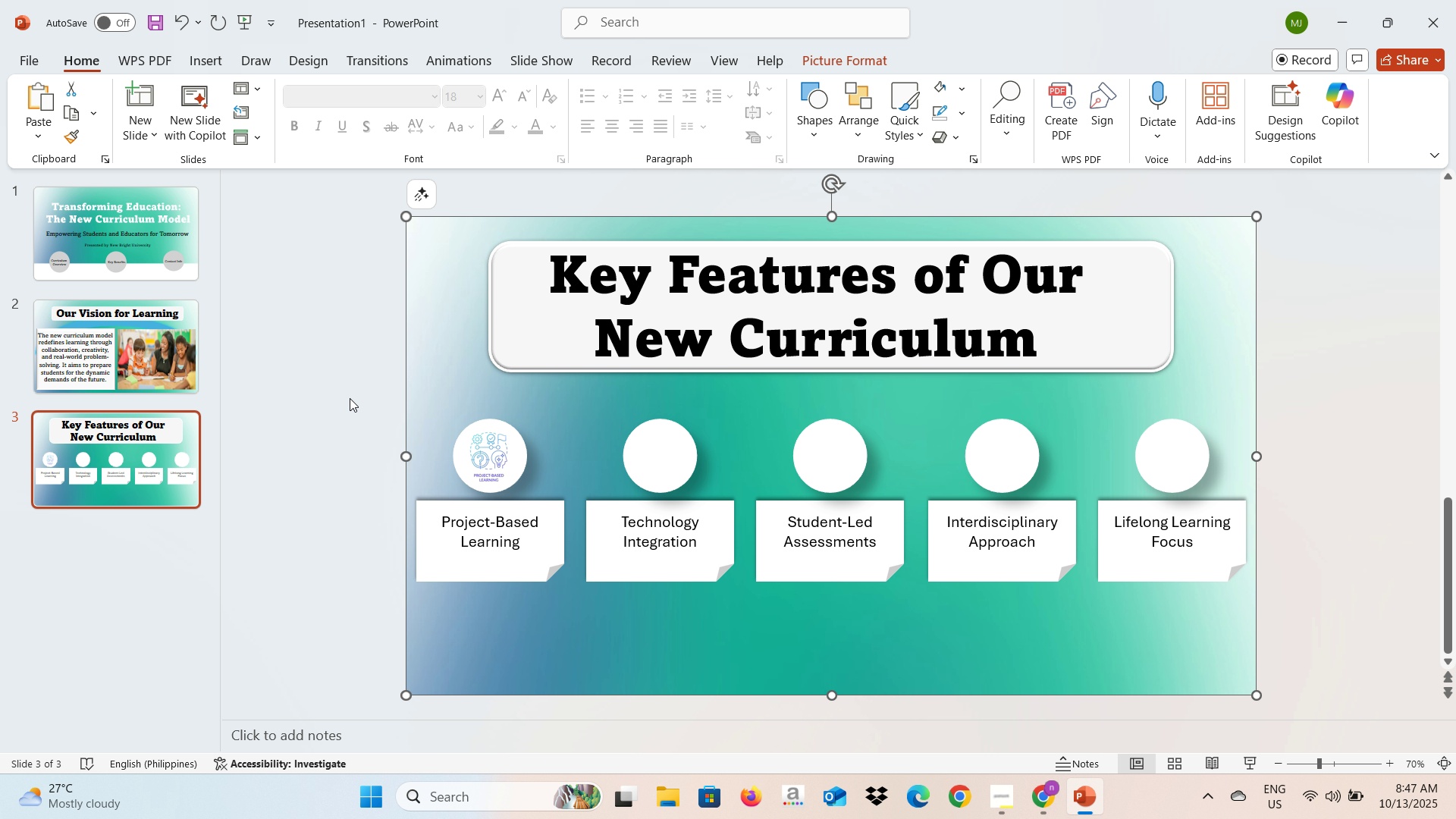 
key(Control+V)
 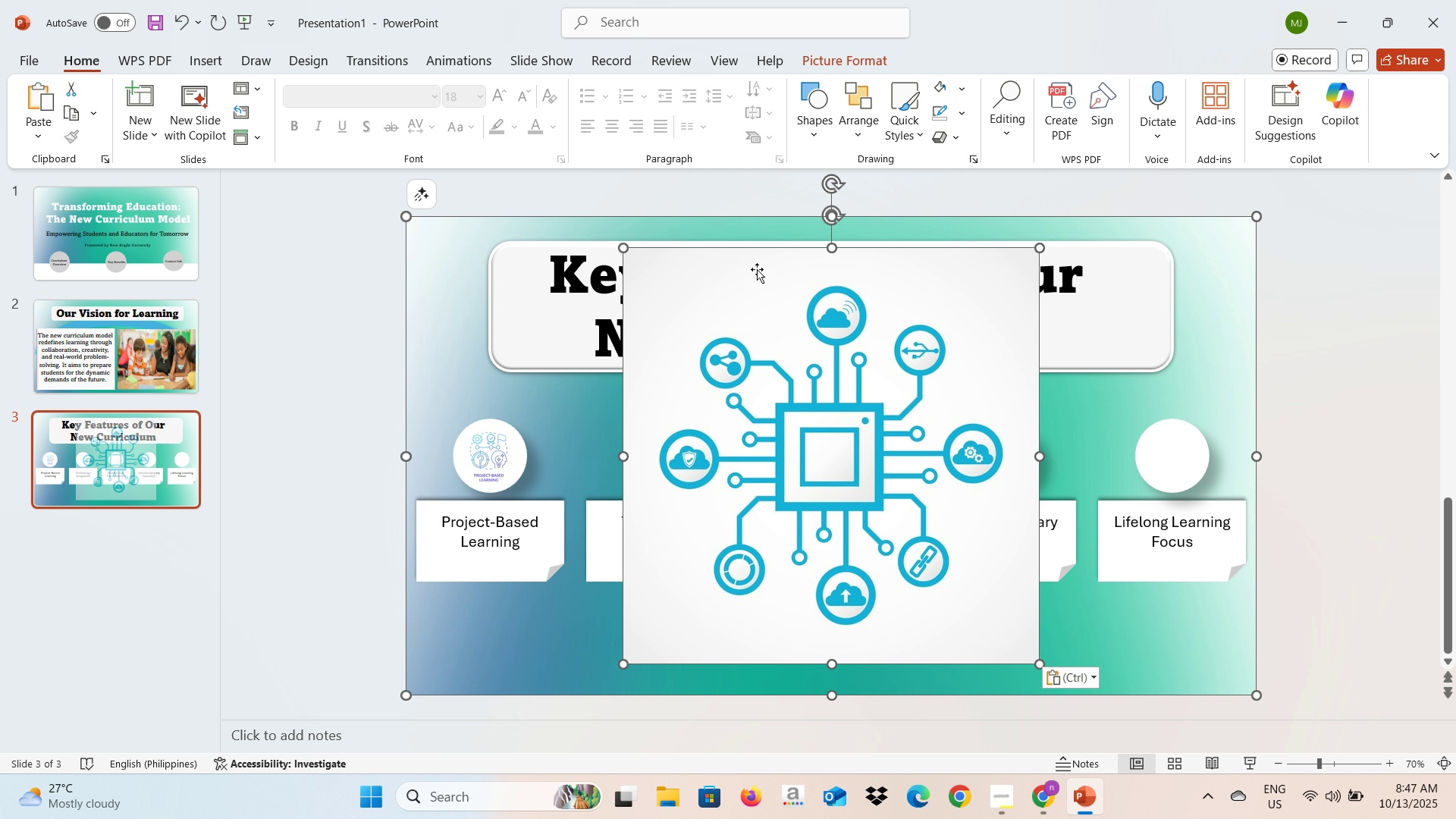 
double_click([717, 342])
 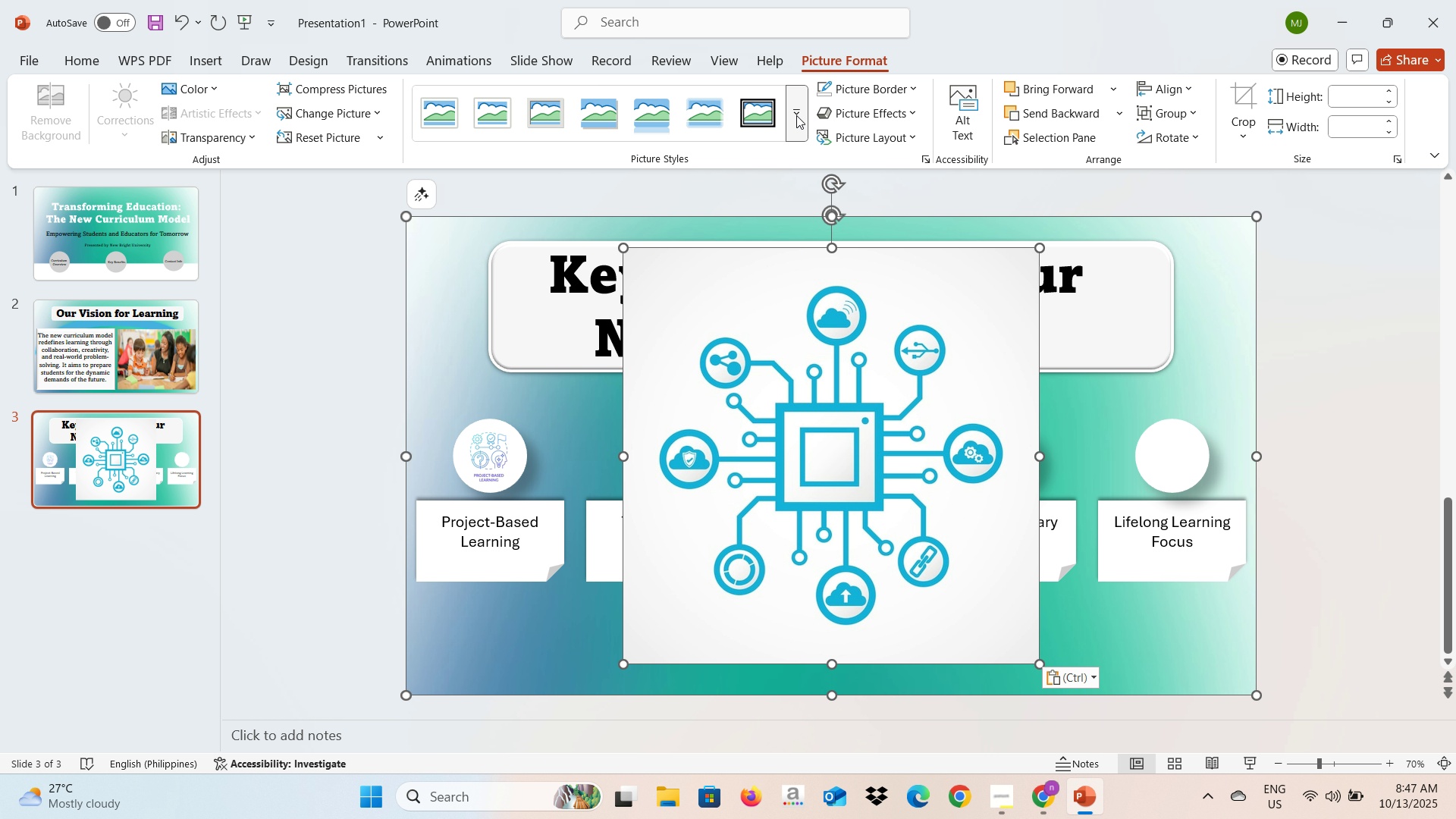 
left_click([796, 116])
 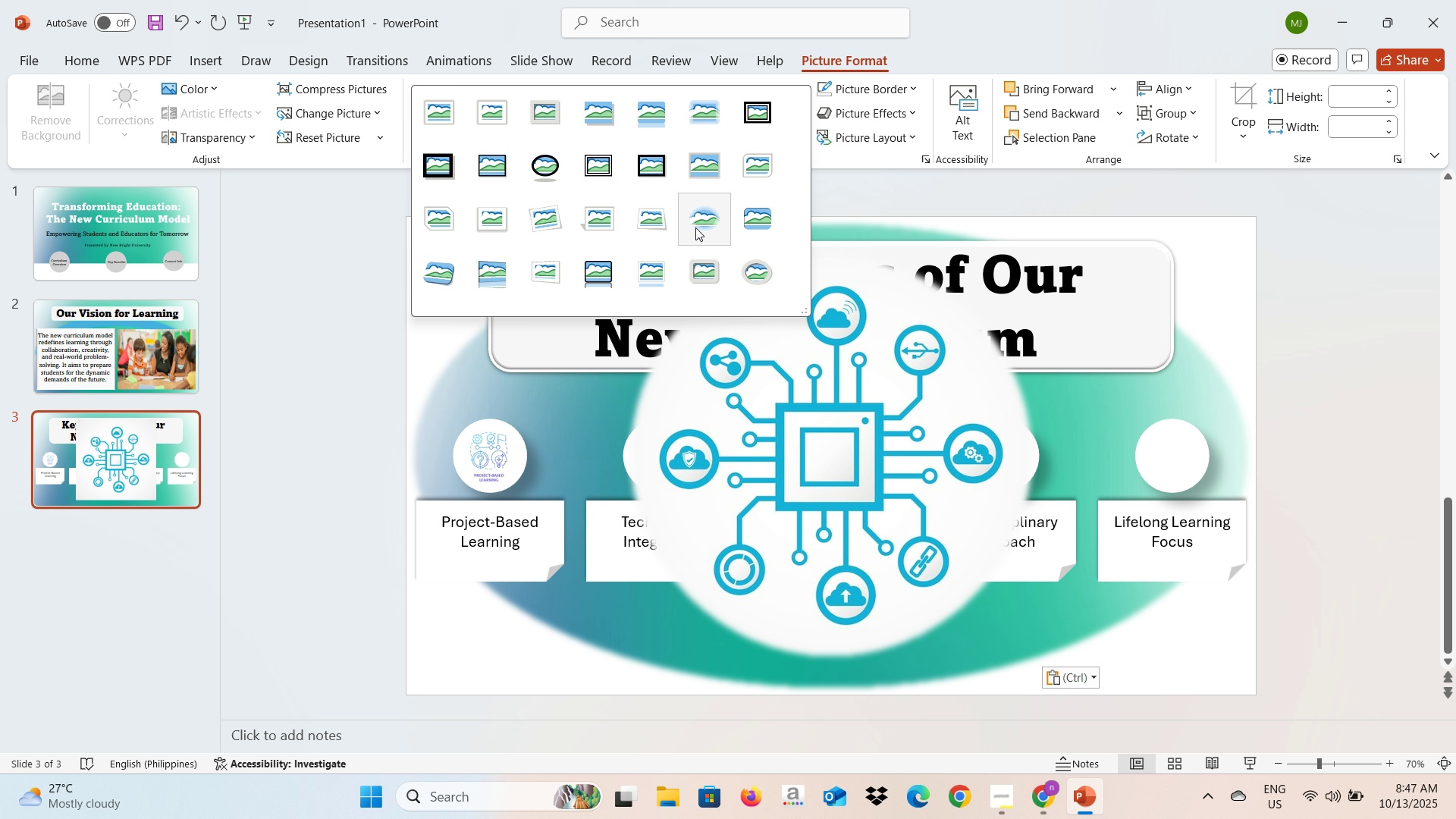 
left_click([695, 228])
 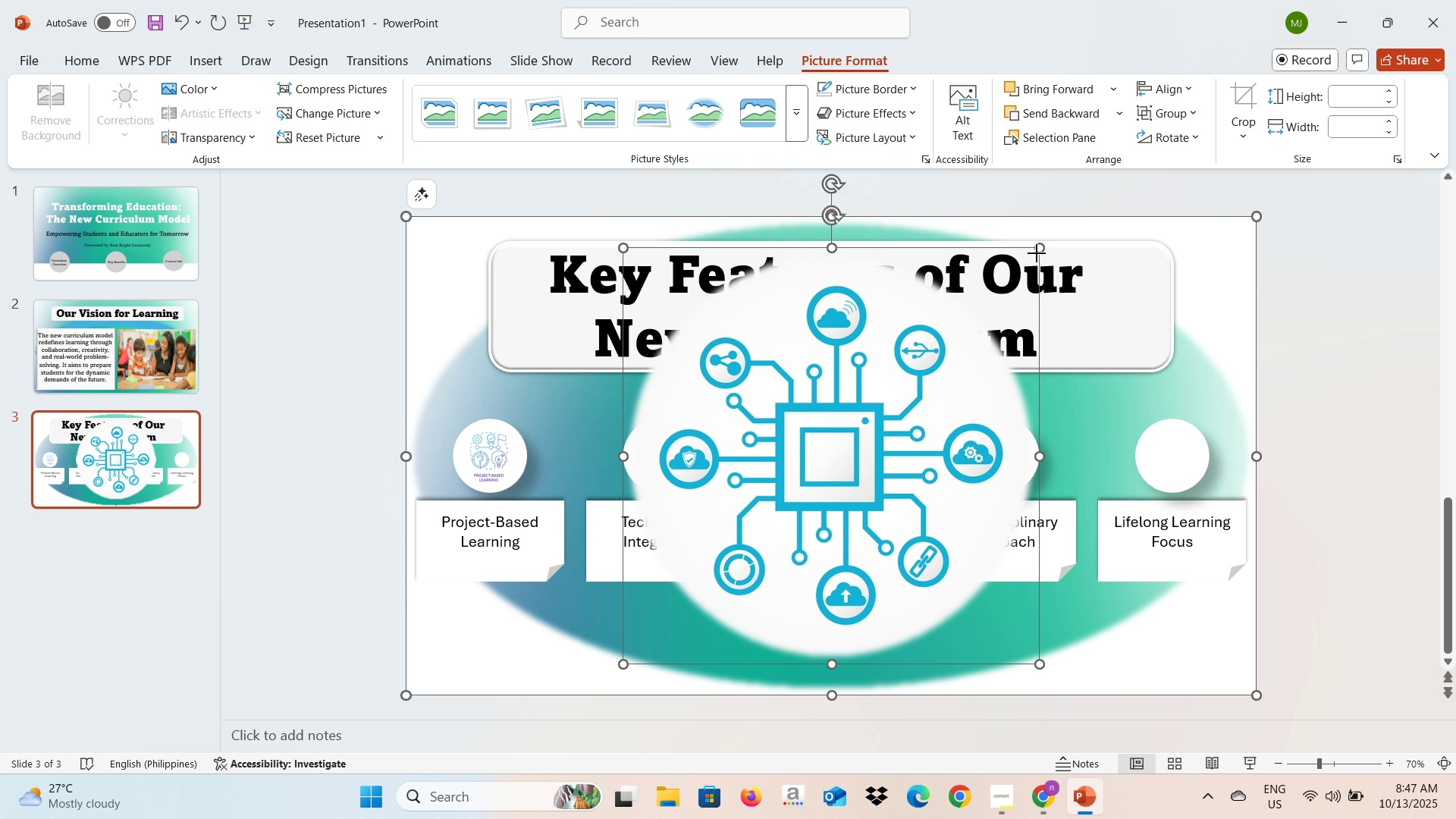 
mouse_move([776, 526])
 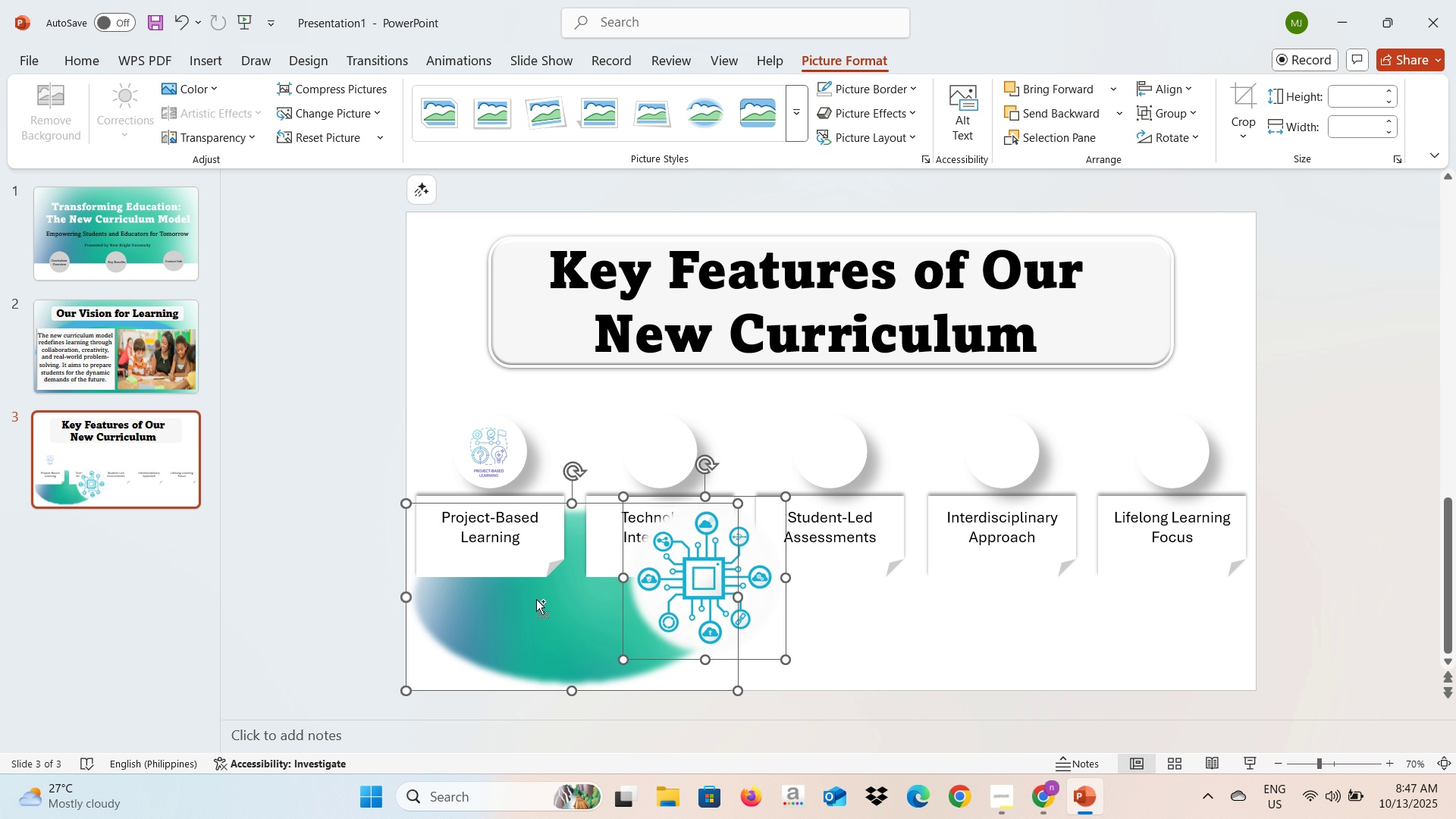 
key(Control+Z)
 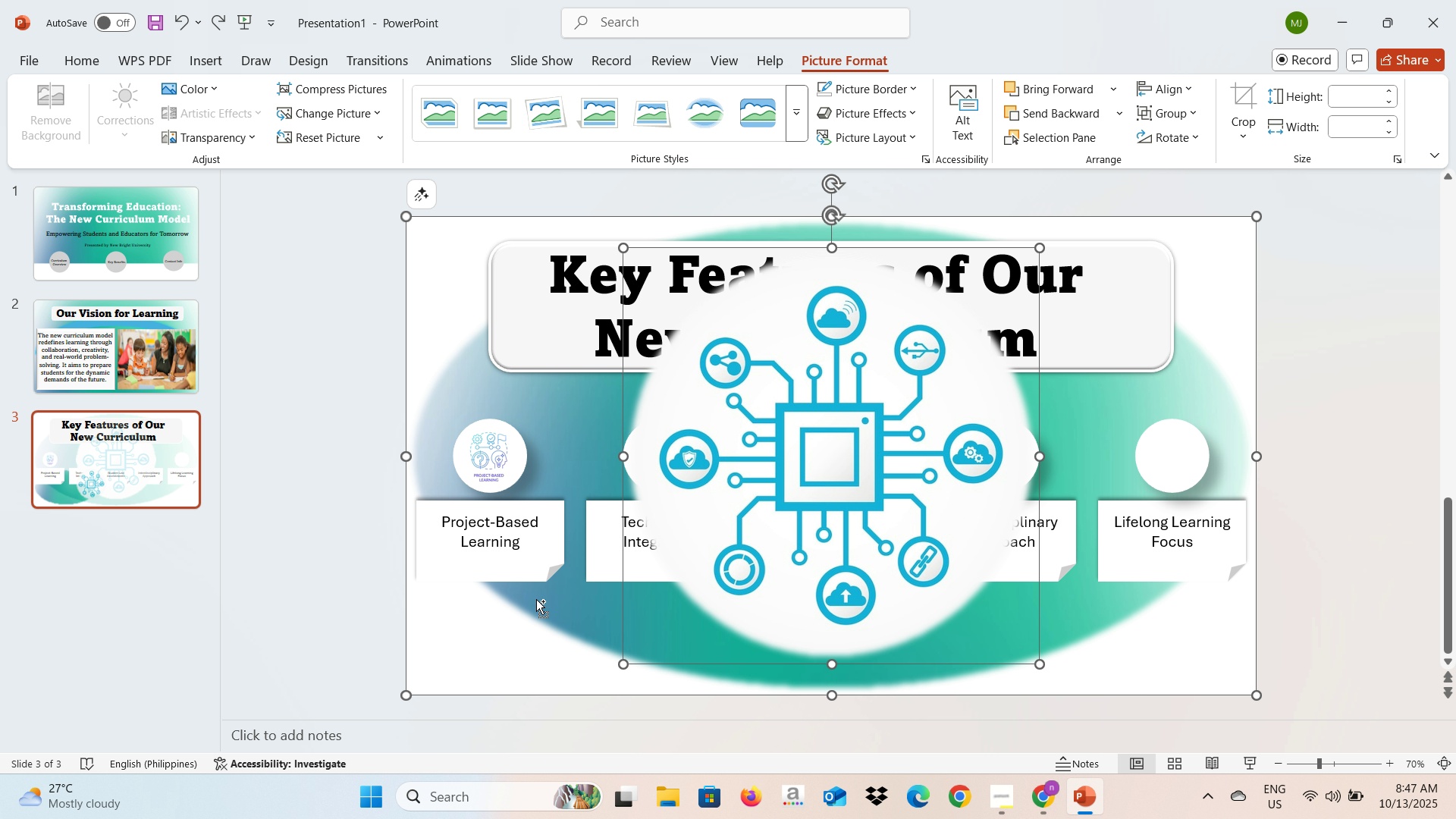 
key(Control+Z)
 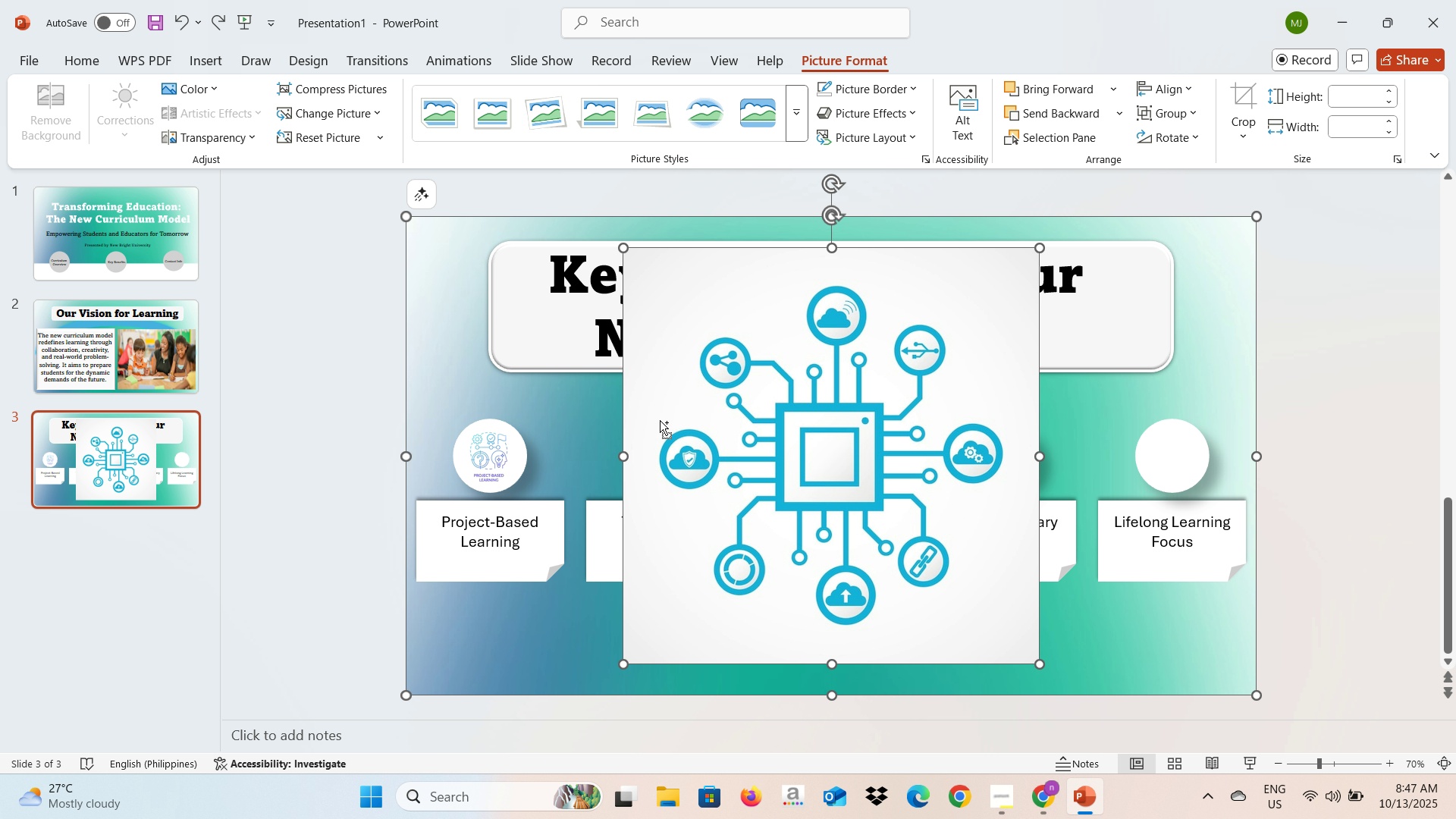 
key(Control+Z)
 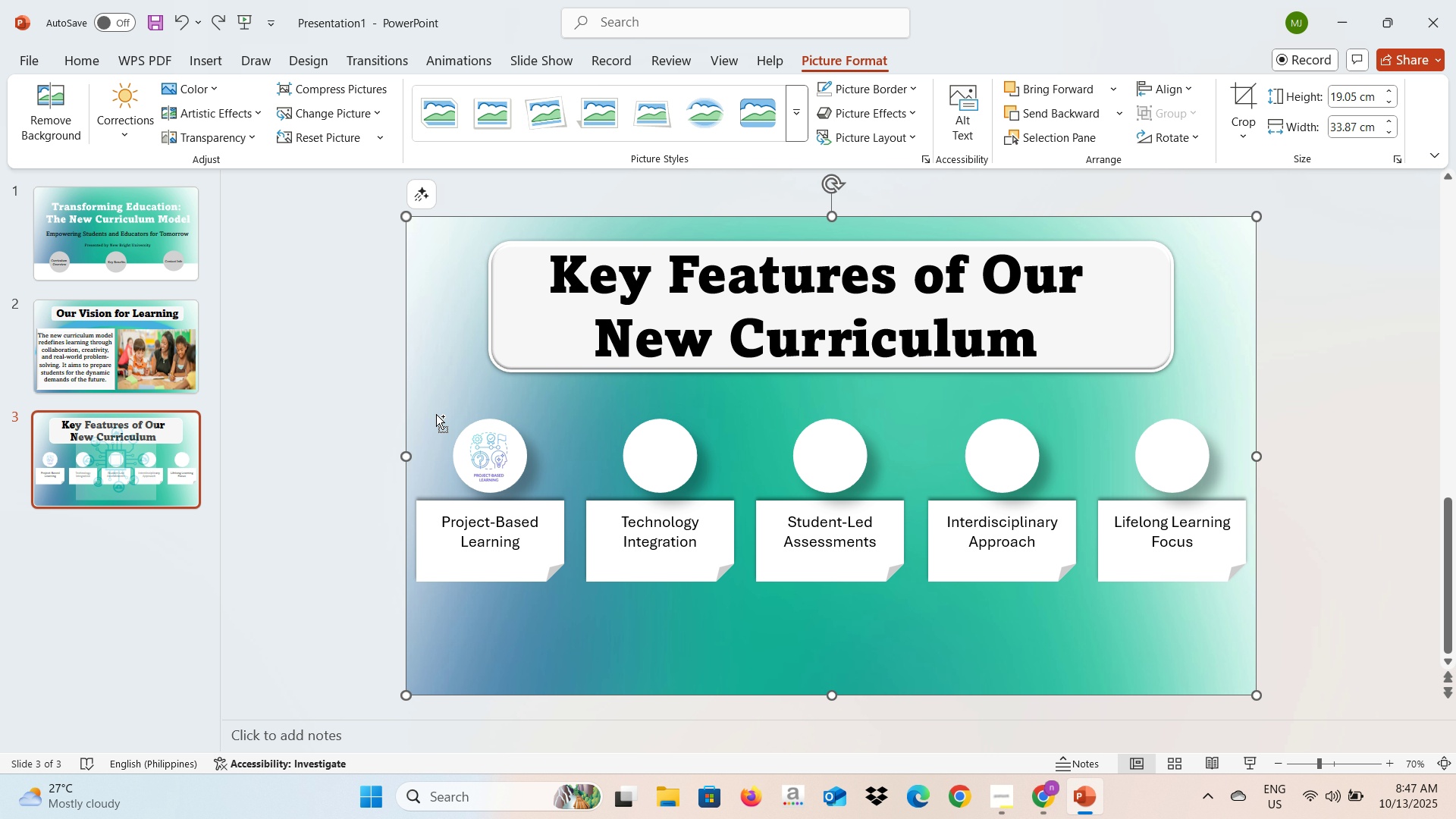 
key(Control+Z)
 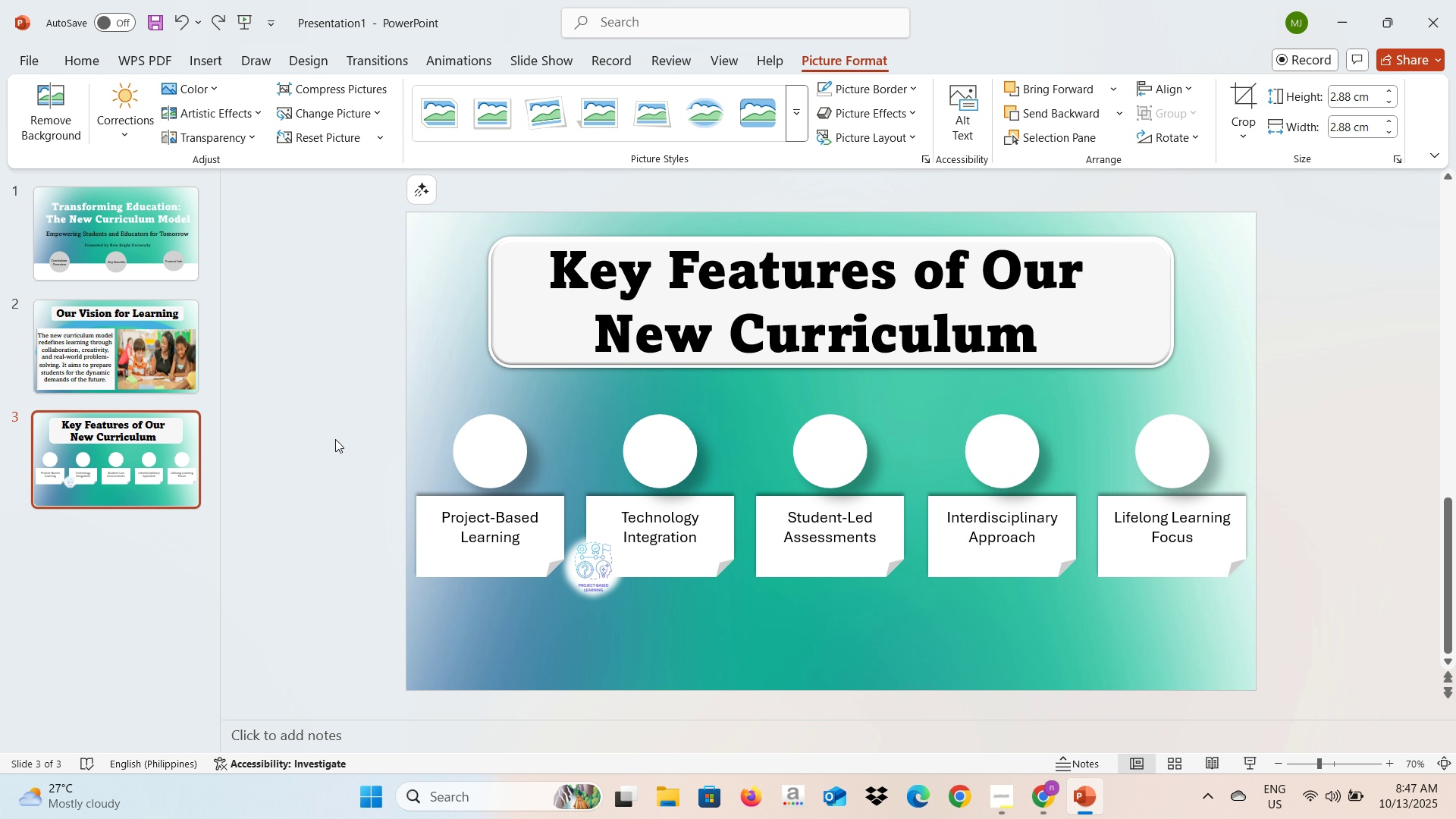 
left_click([335, 439])
 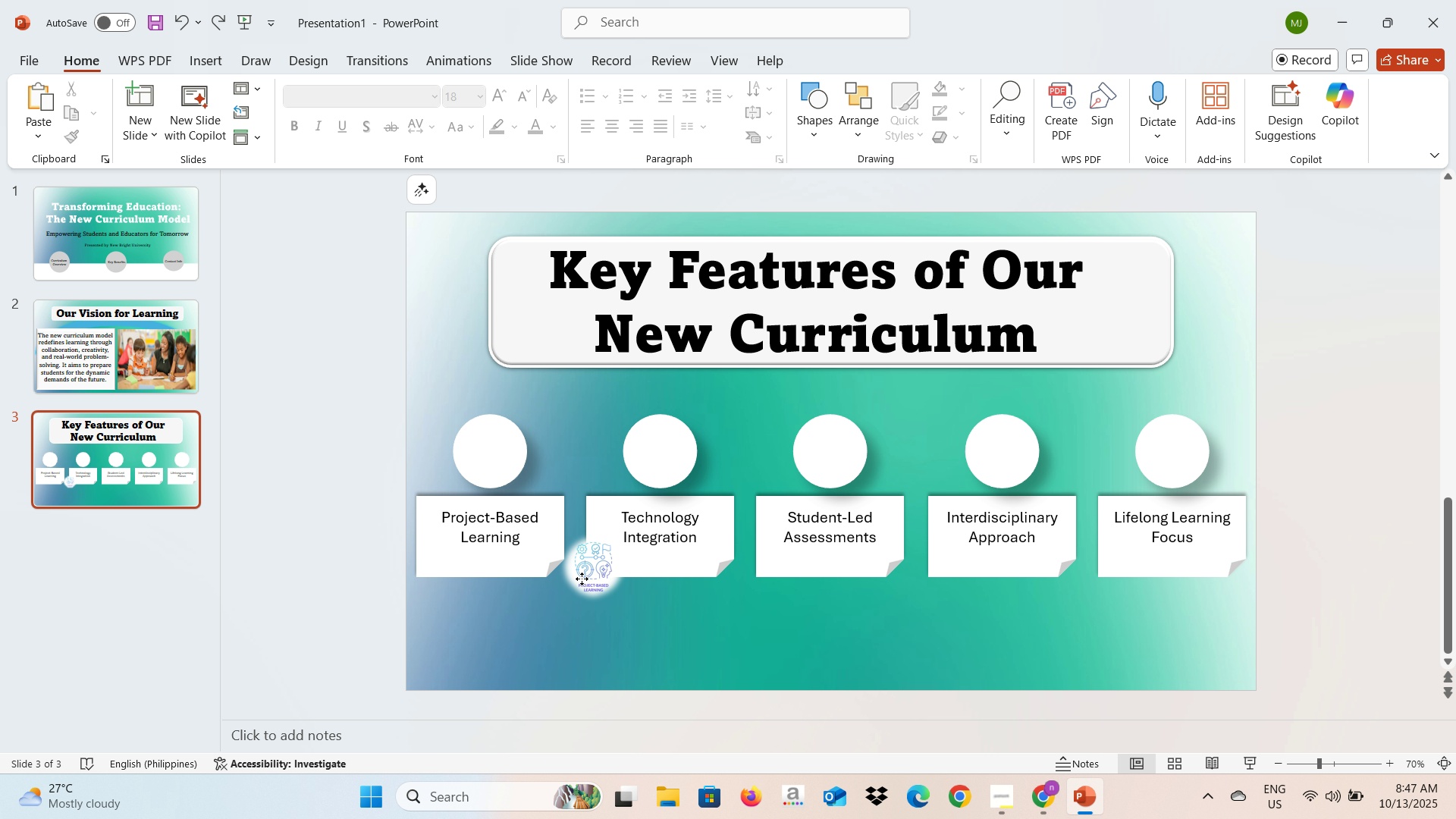 
left_click([582, 579])
 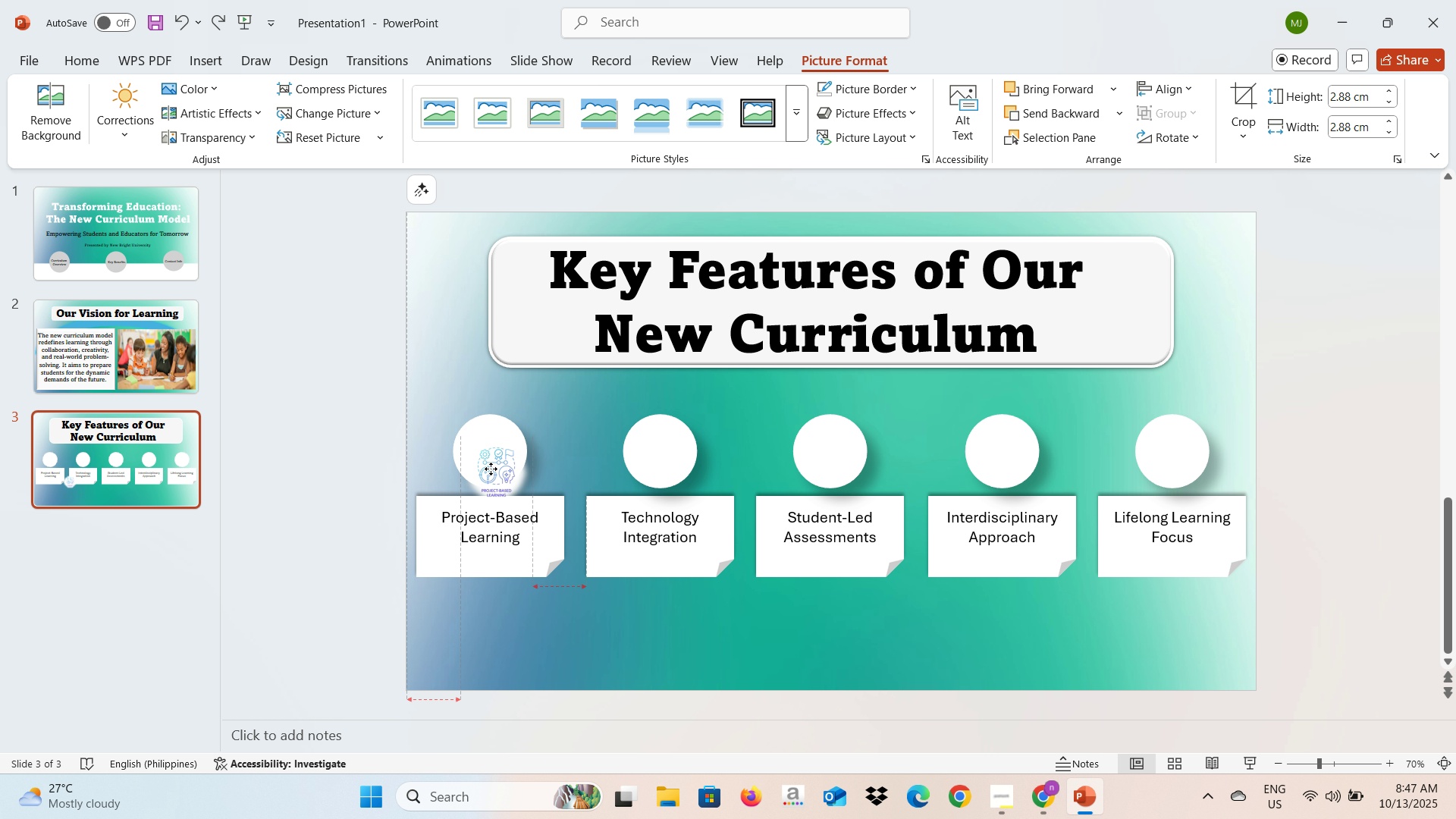 
mouse_move([476, 452])
 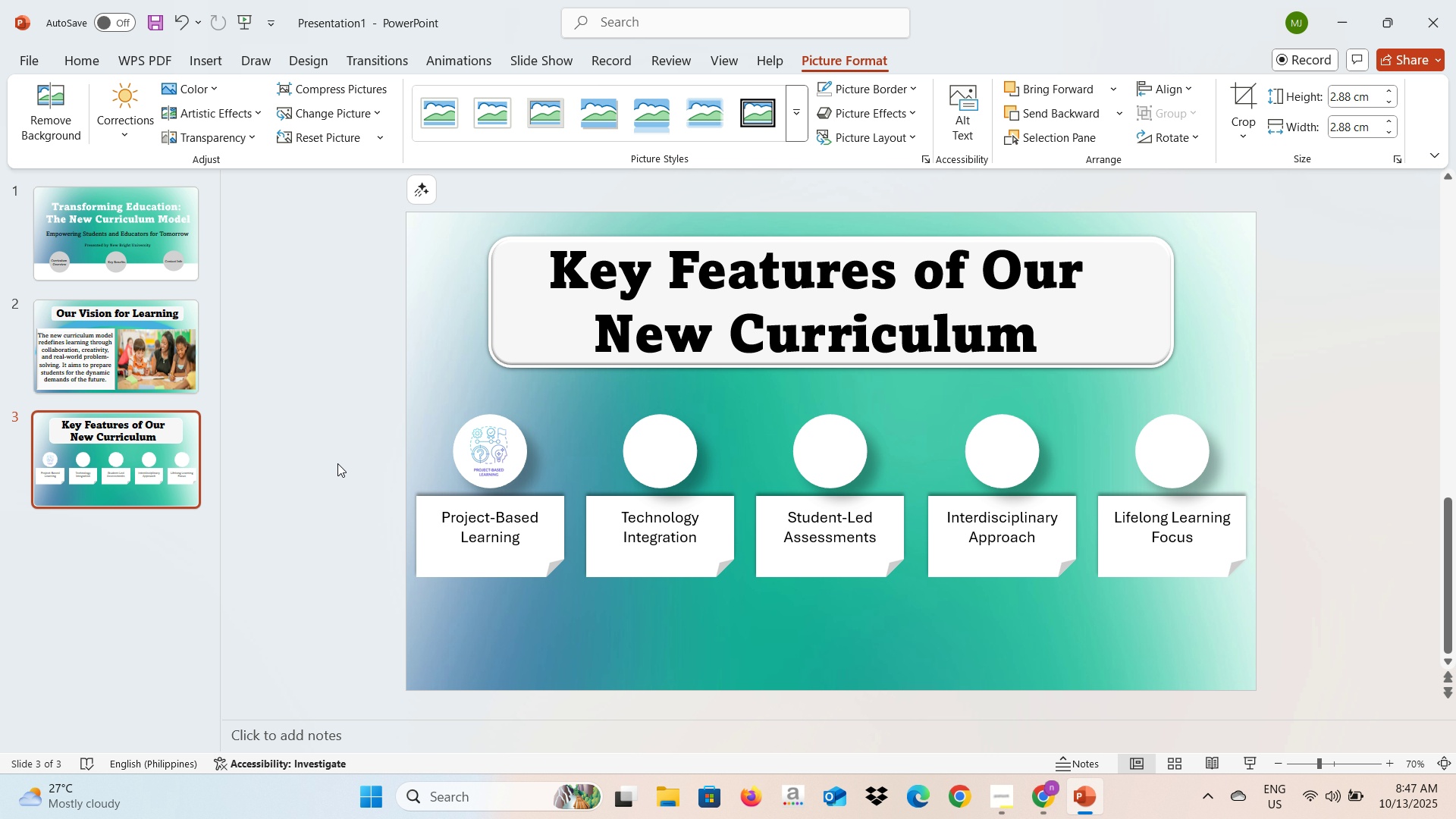 
left_click([337, 463])
 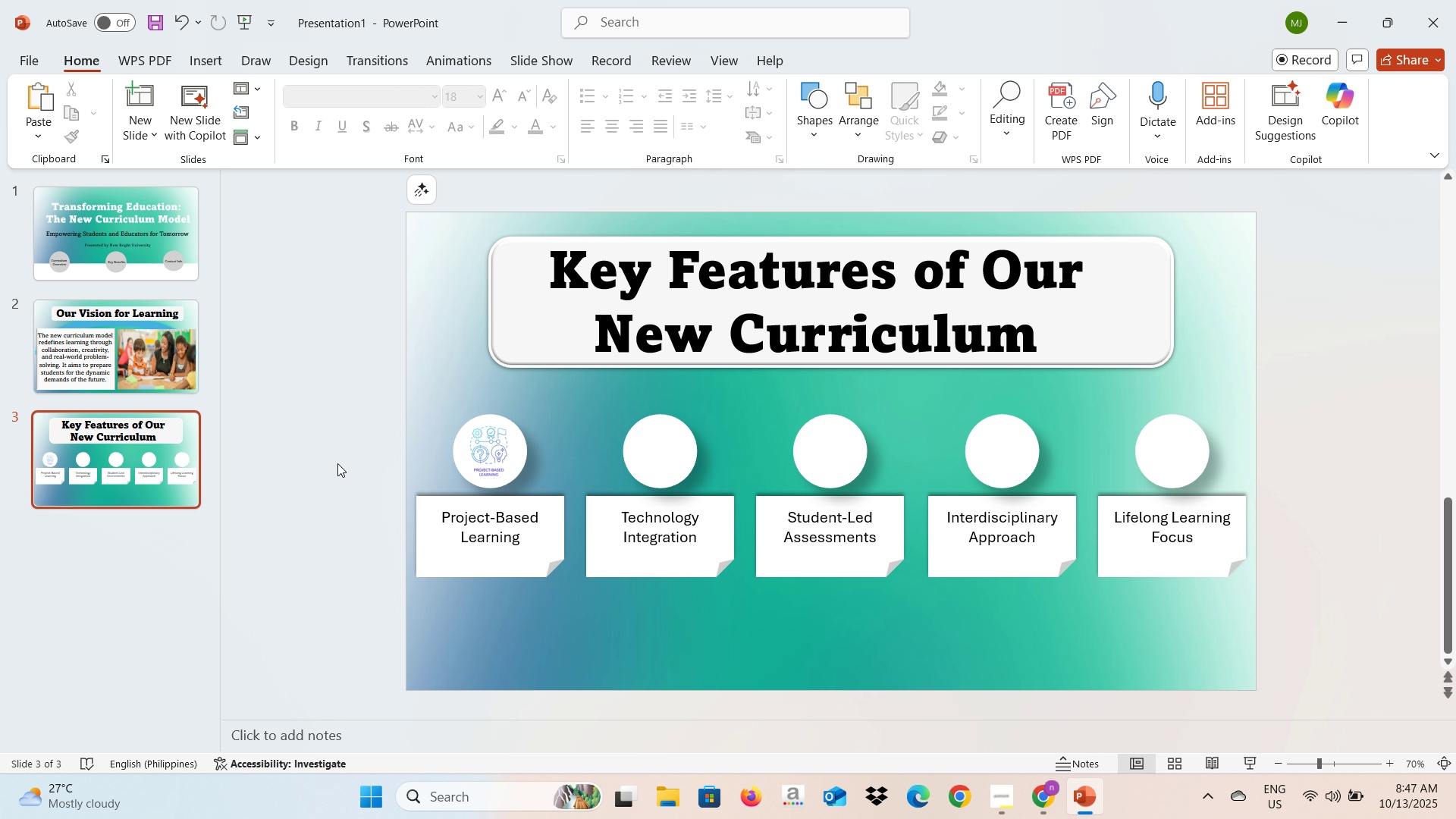 
key(Control+V)
 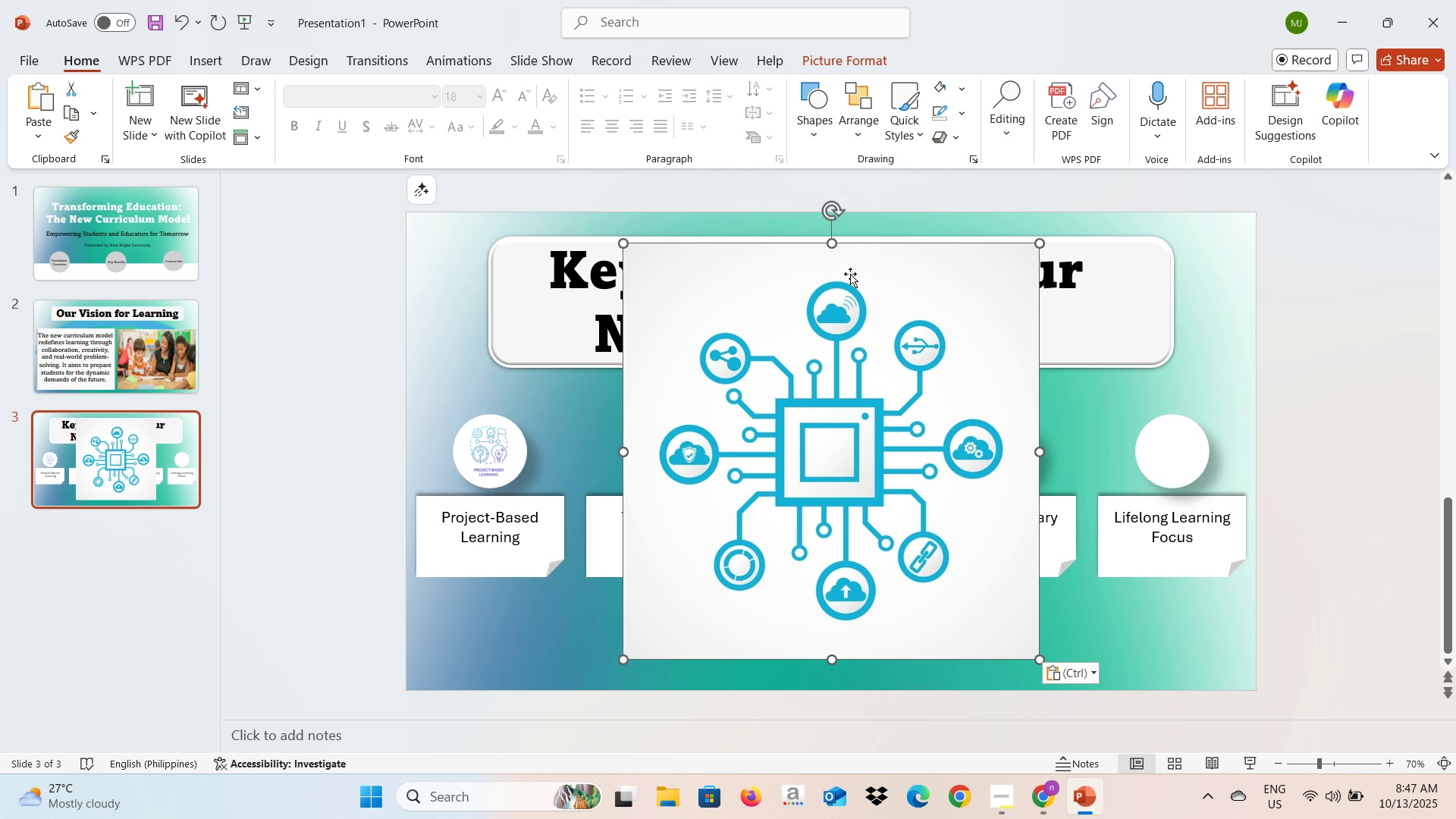 
double_click([778, 357])
 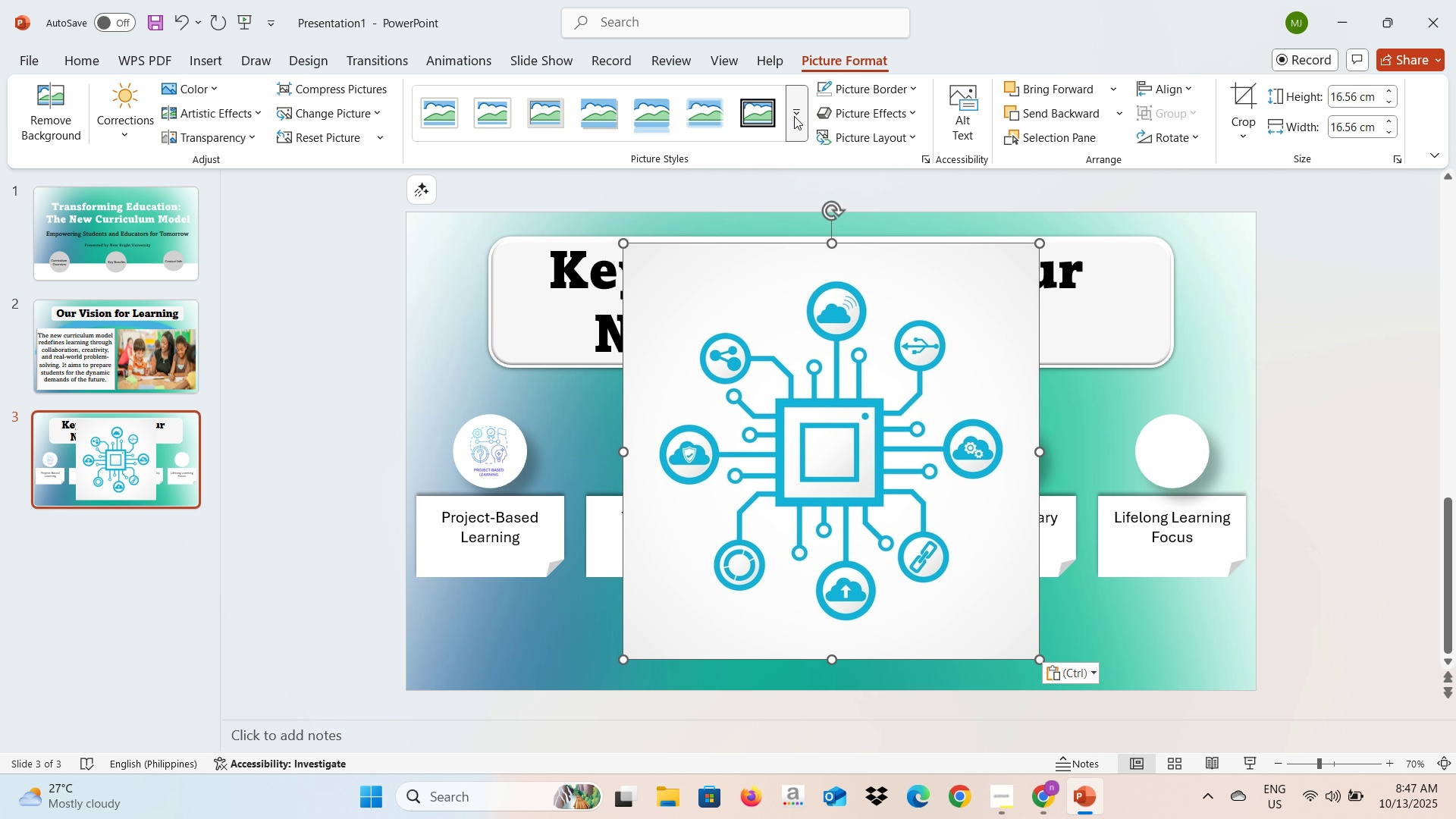 
left_click([796, 115])
 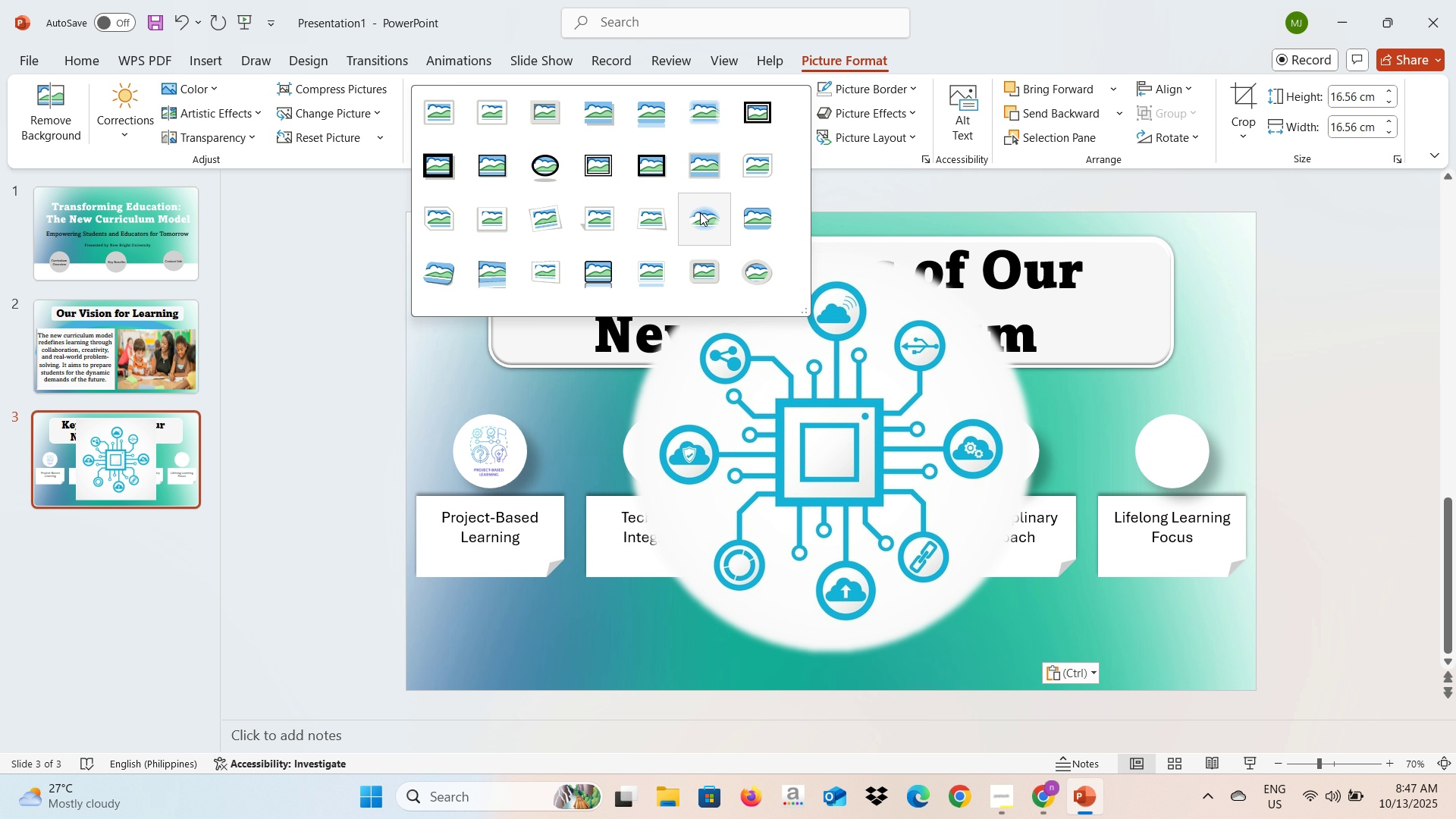 
left_click([700, 212])
 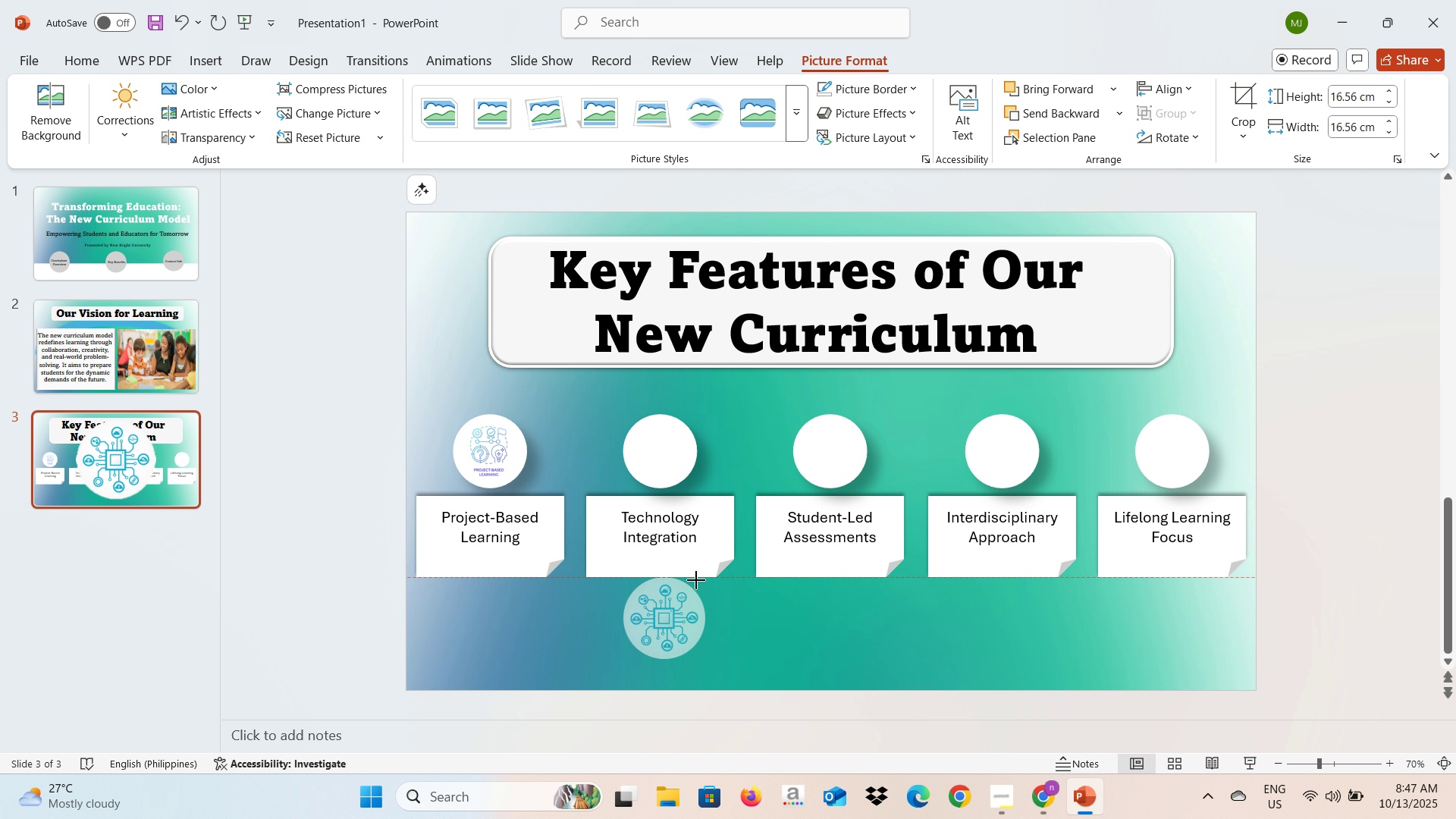 
mouse_move([680, 521])
 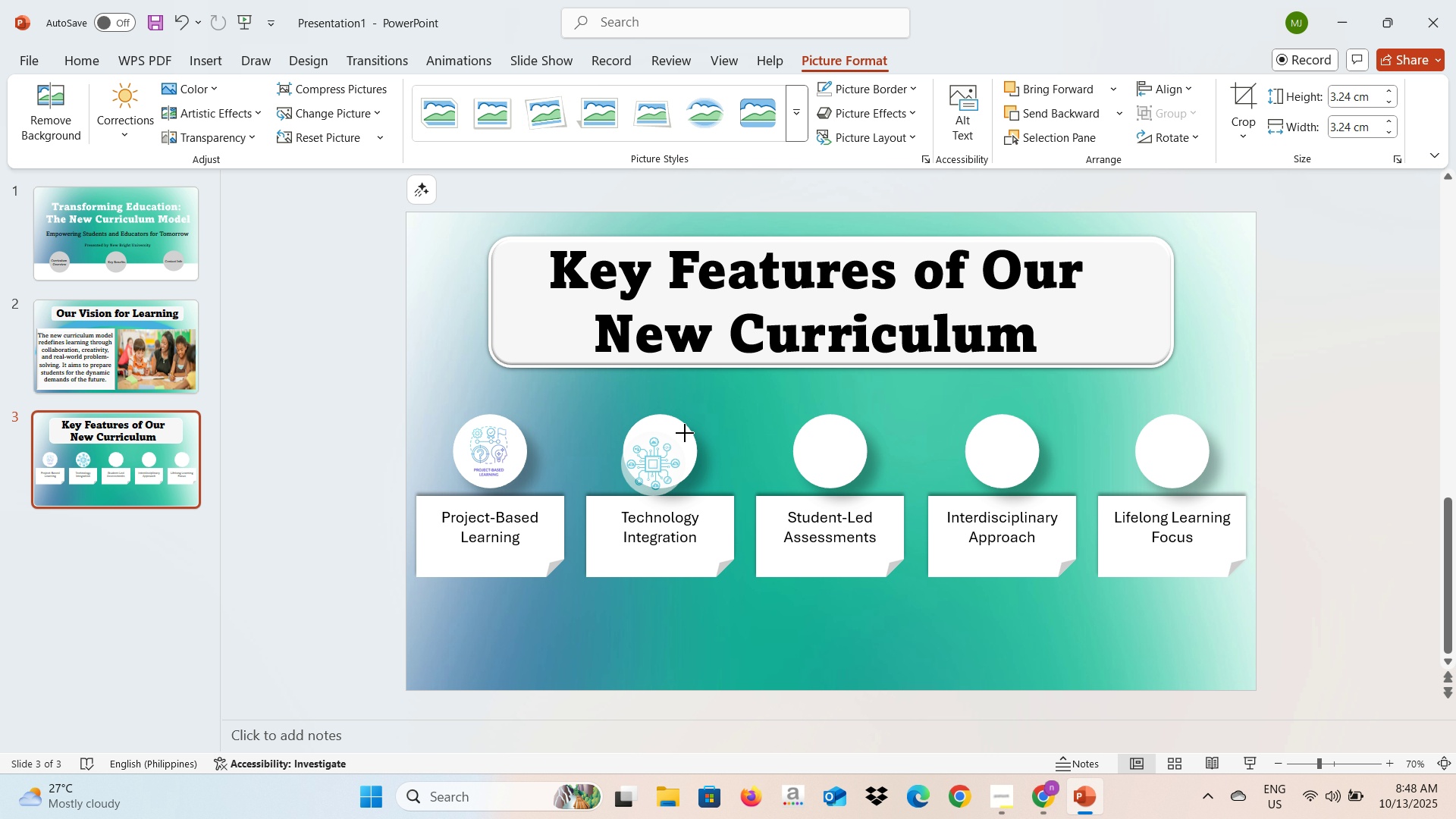 
wait(9.18)
 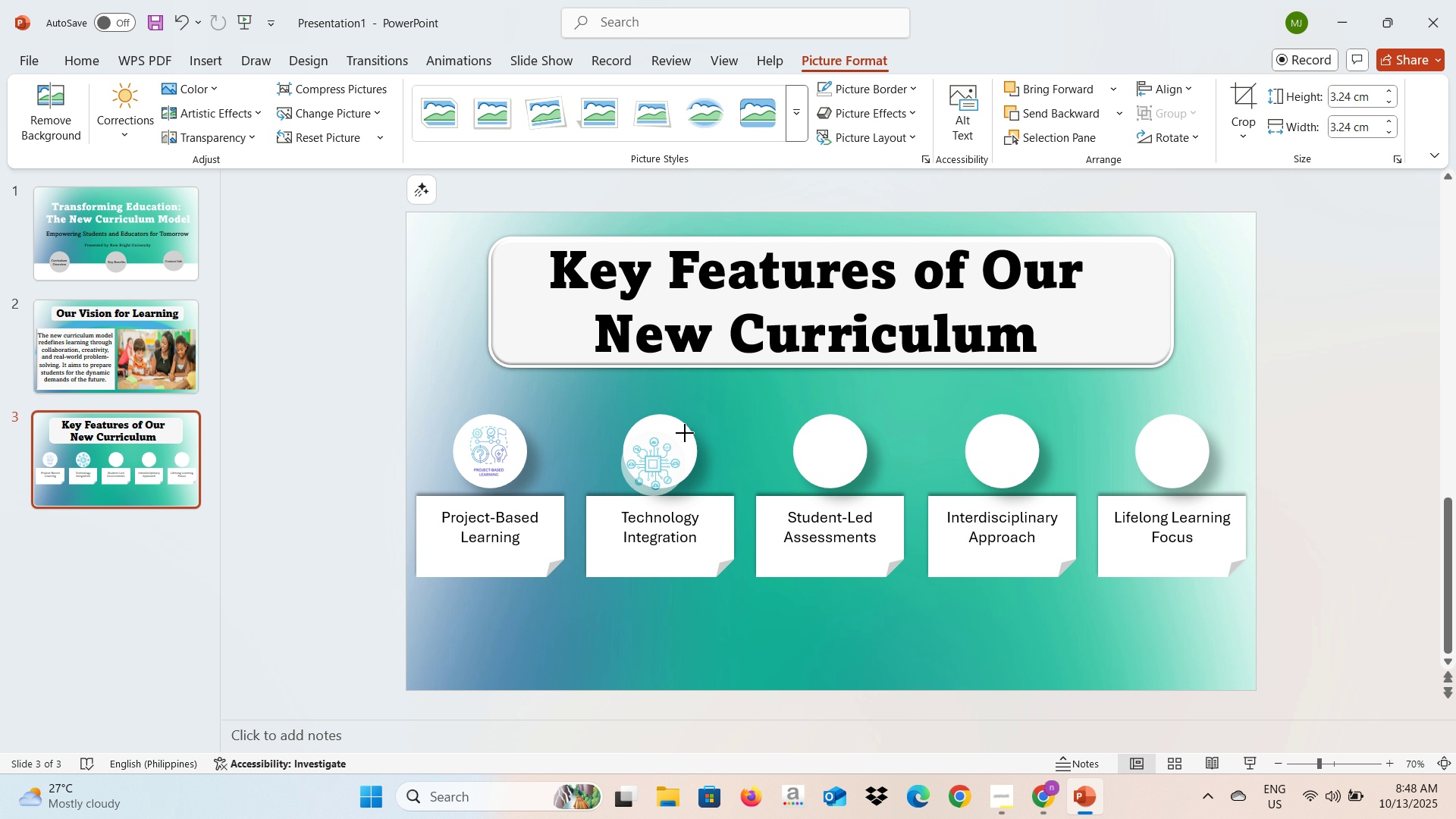 
left_click([356, 494])
 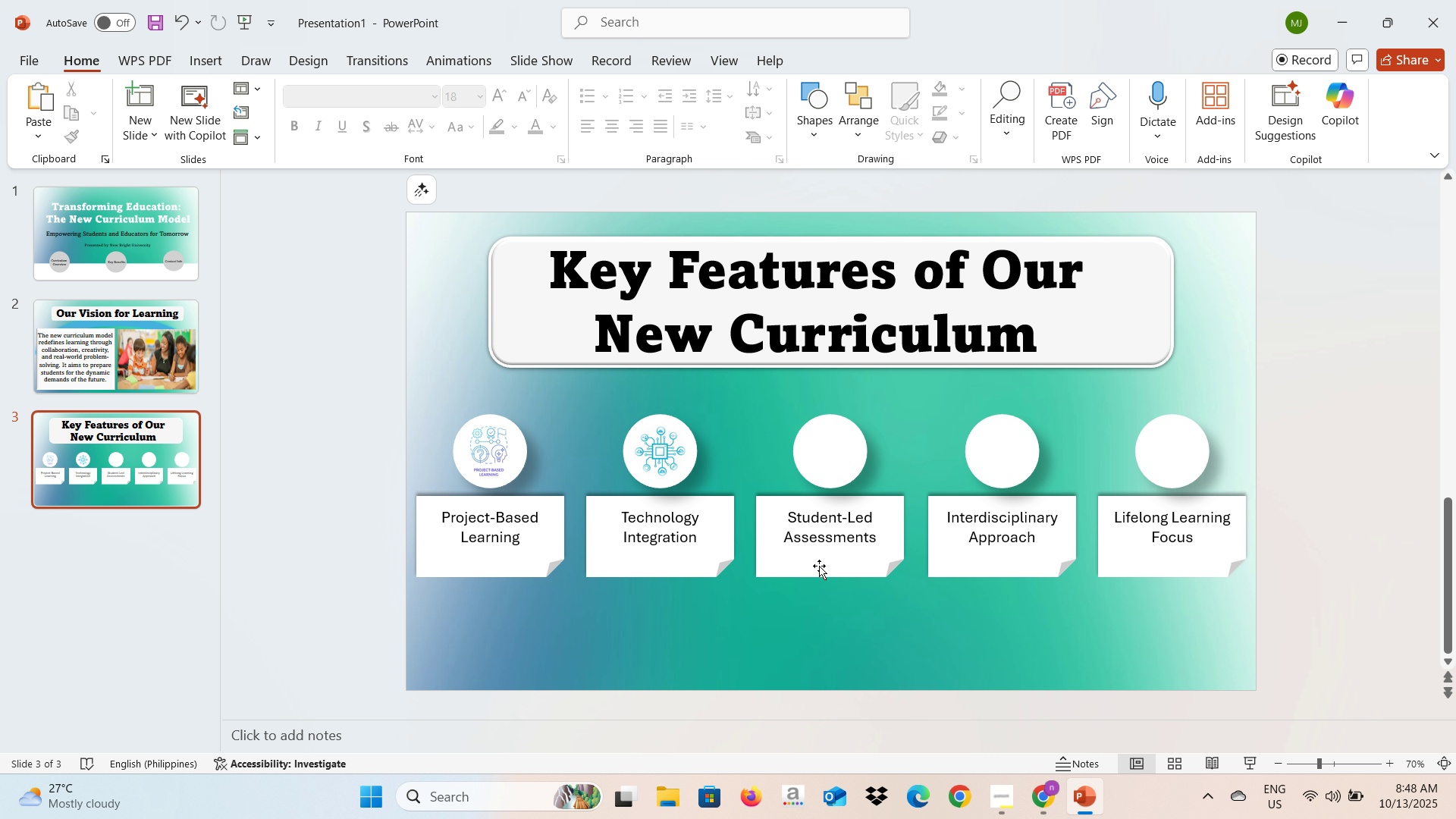 
left_click([819, 544])
 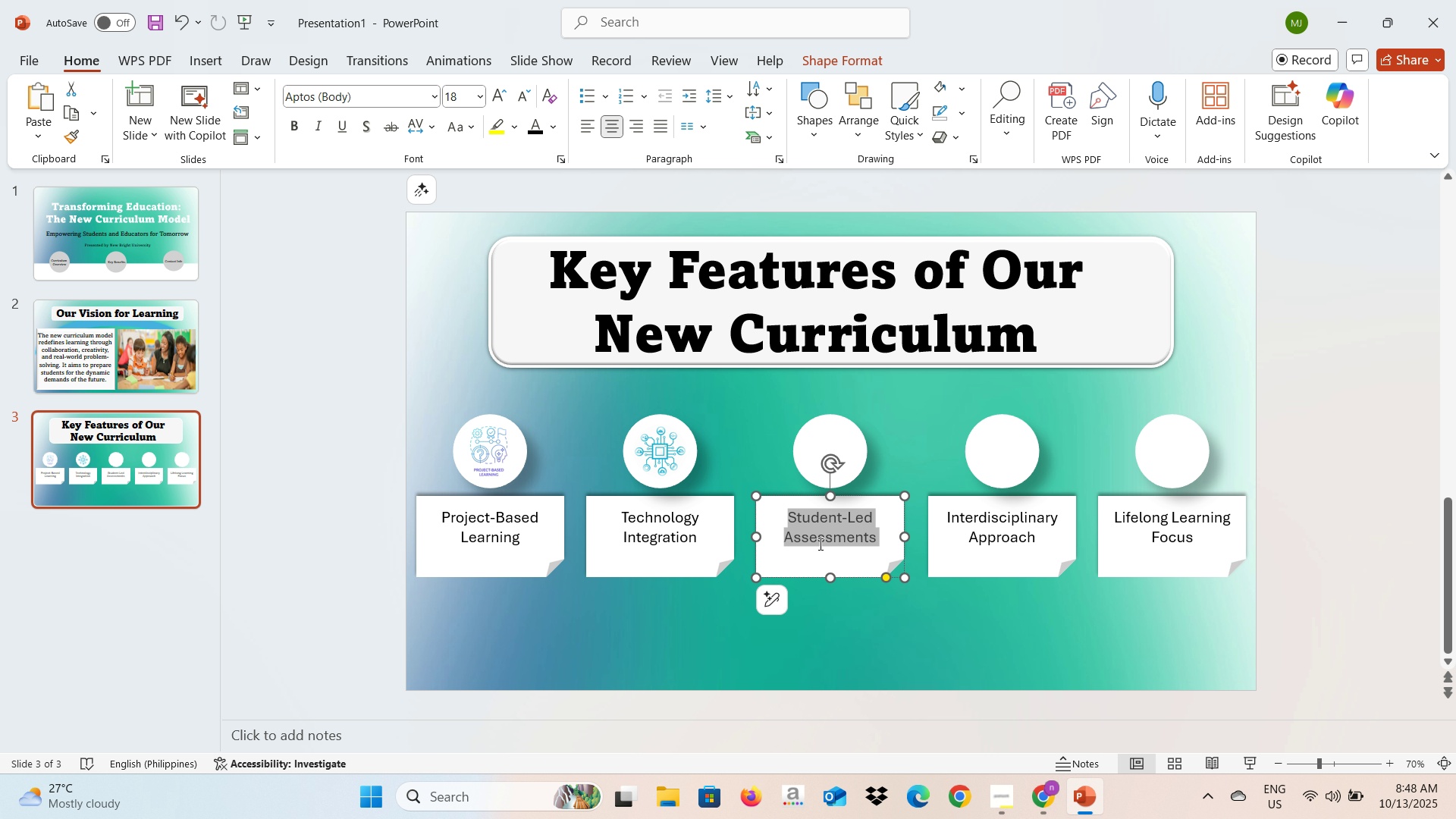 
key(Control+A)
 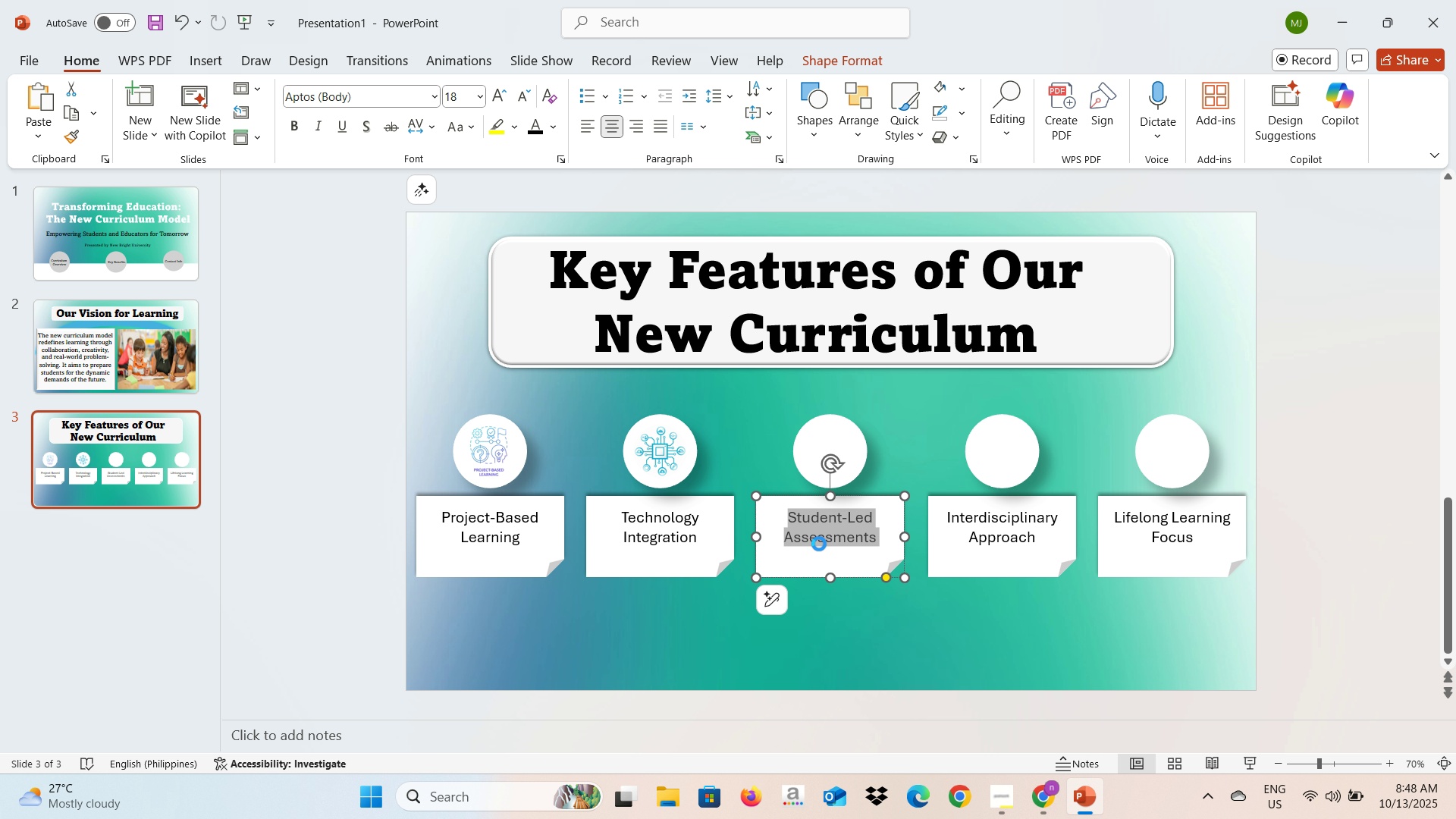 
key(Control+C)
 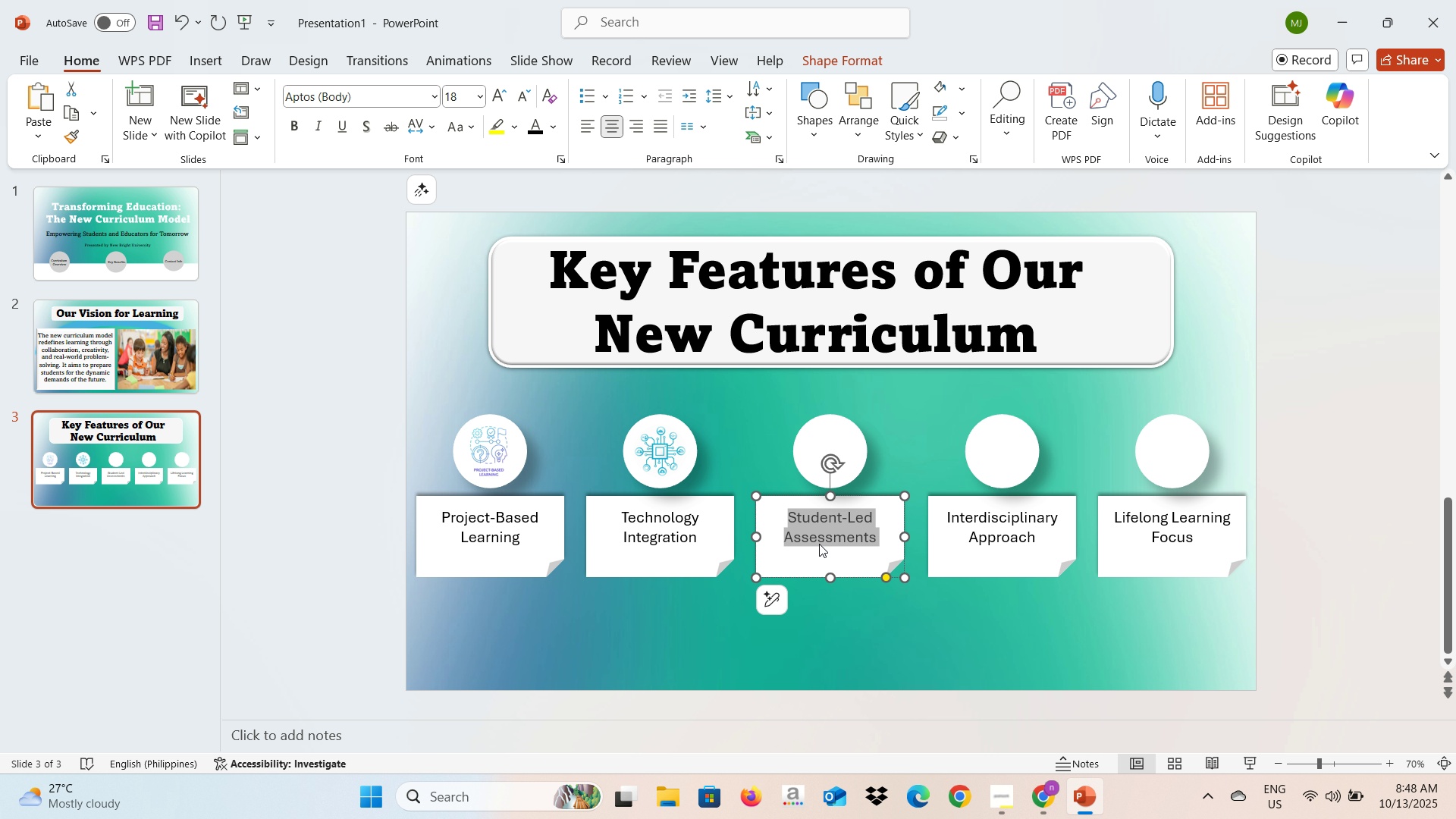 
key(Alt+AltLeft)
 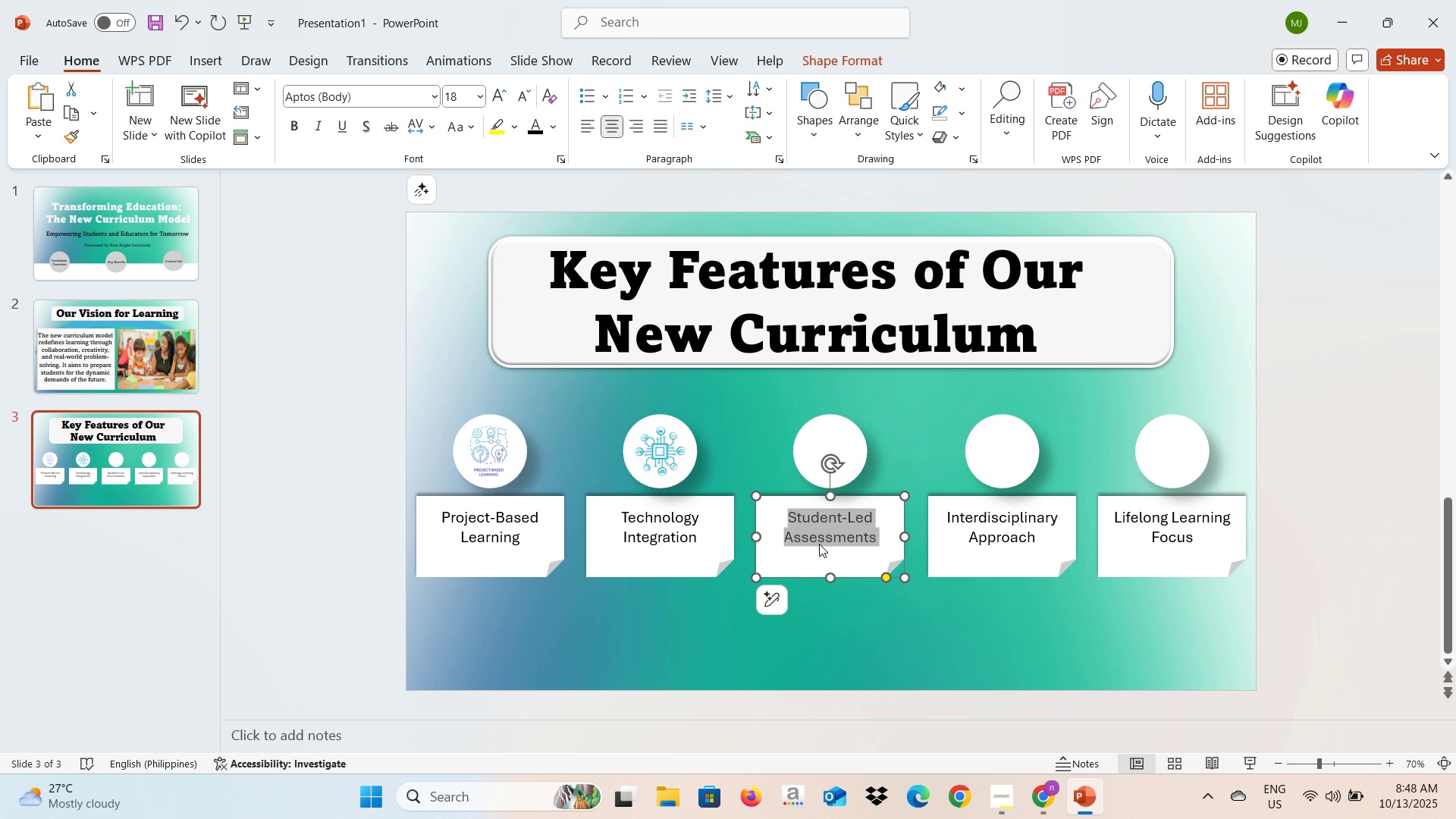 
key(Alt+Tab)
 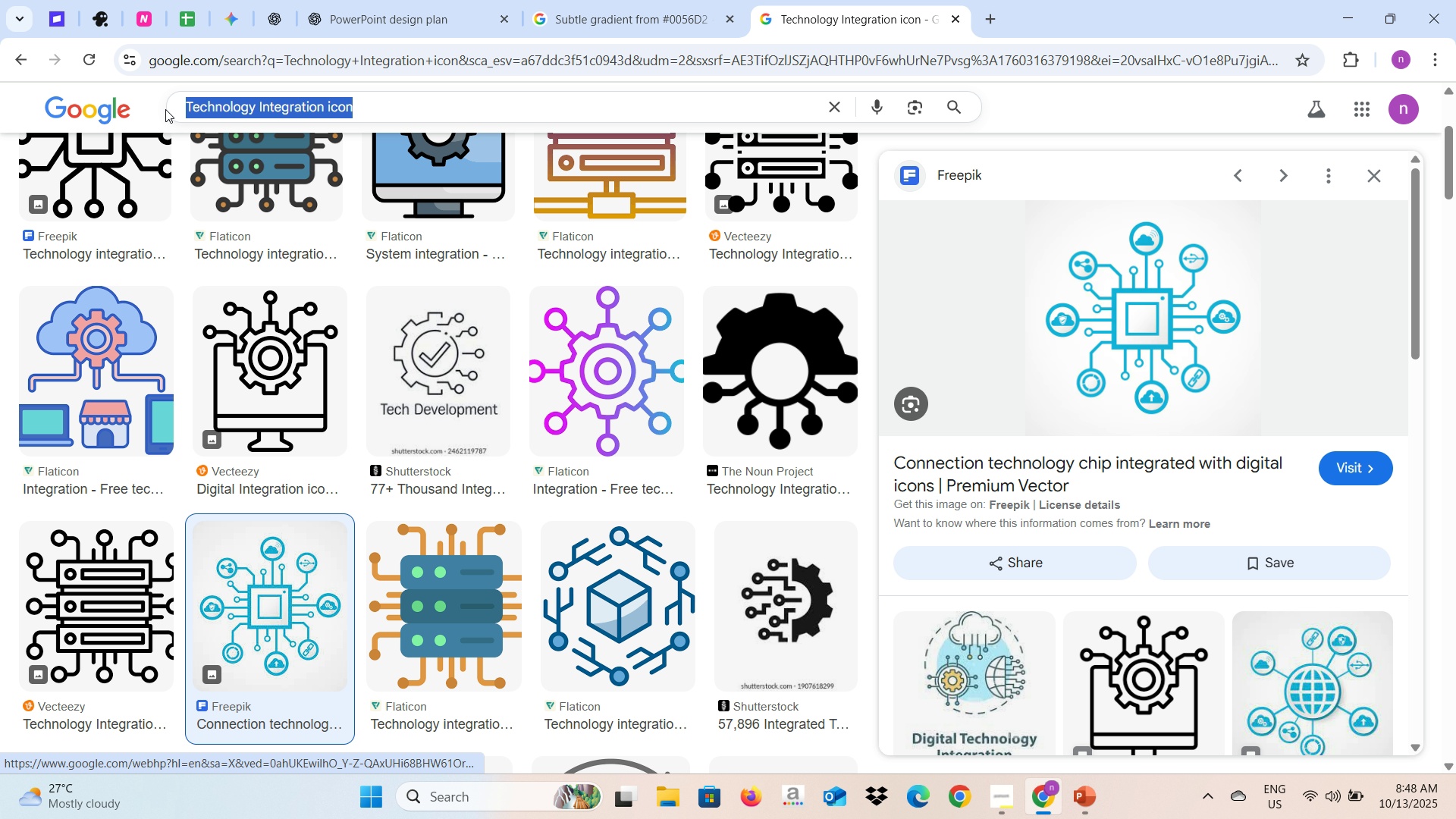 
left_click([290, 115])
 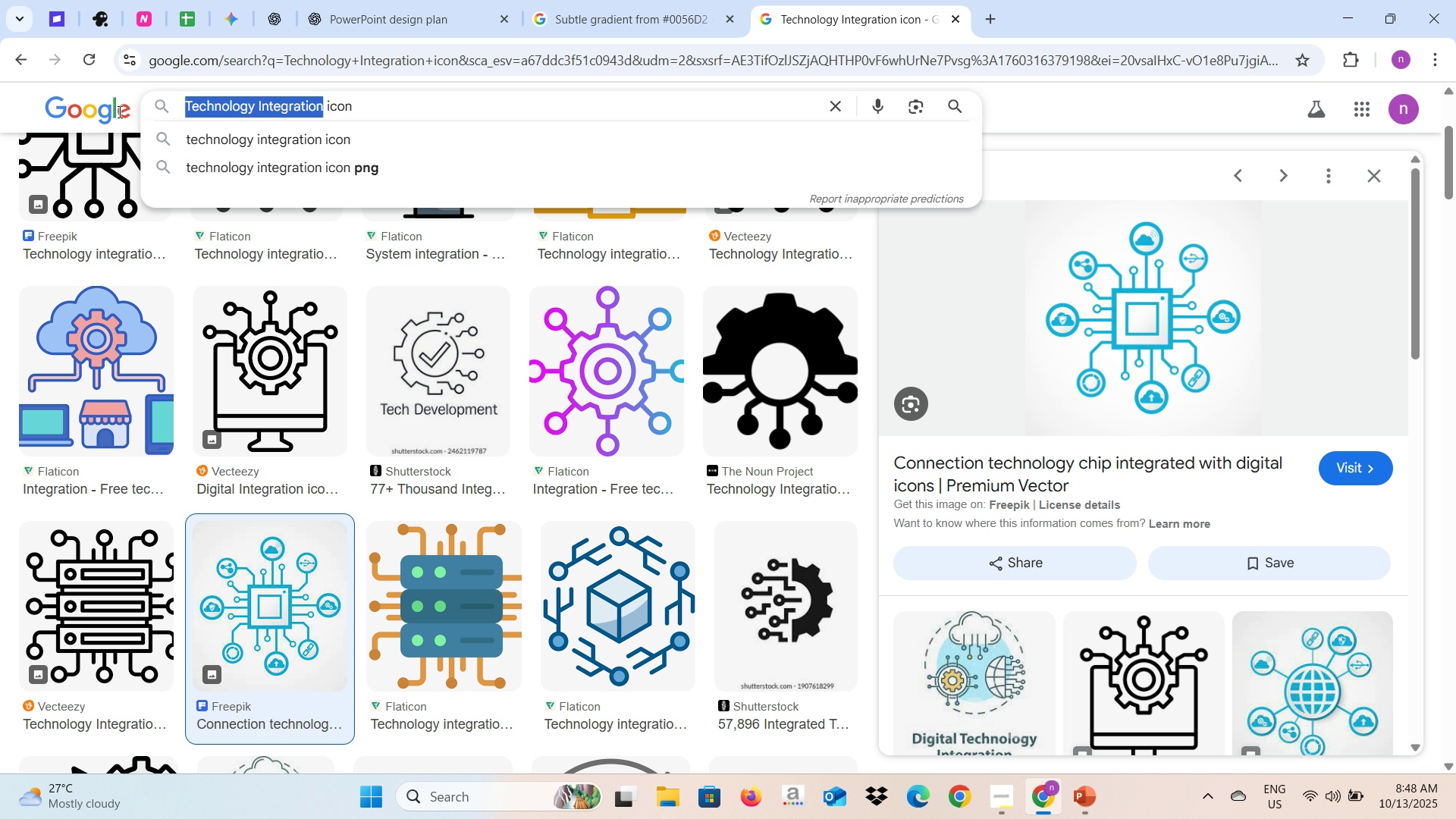 
key(Control+V)
 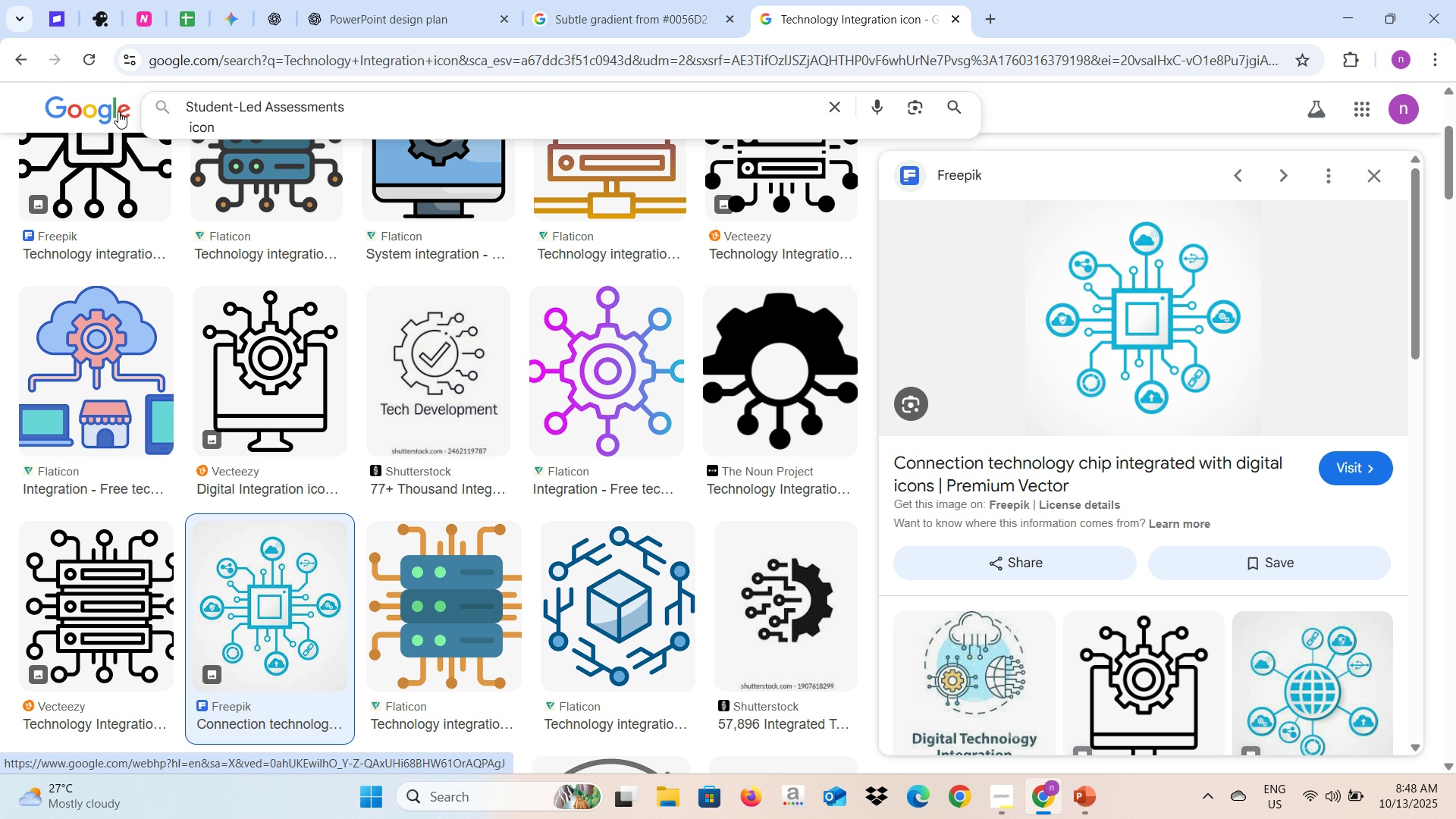 
key(Backspace)
 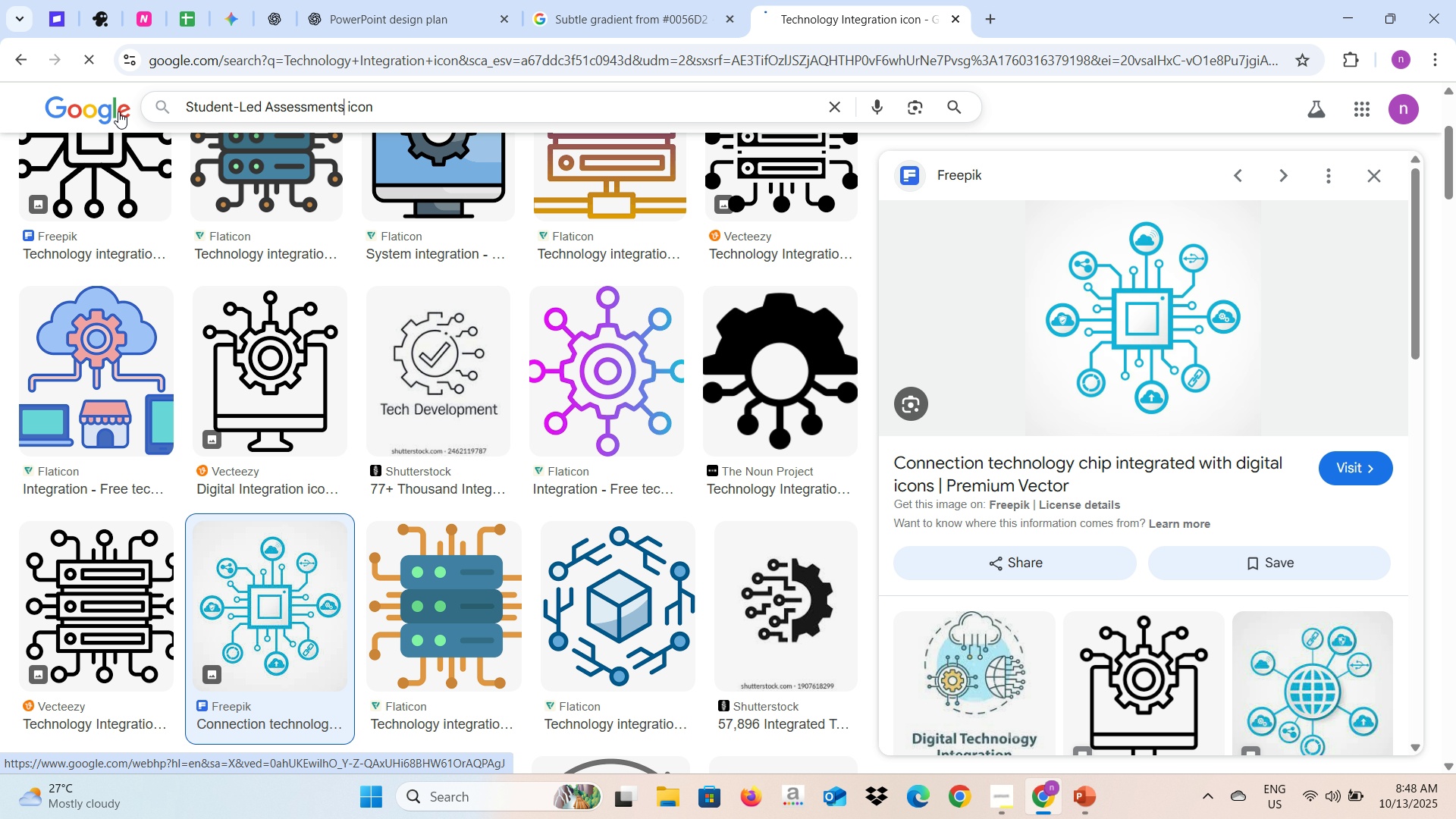 
key(Enter)
 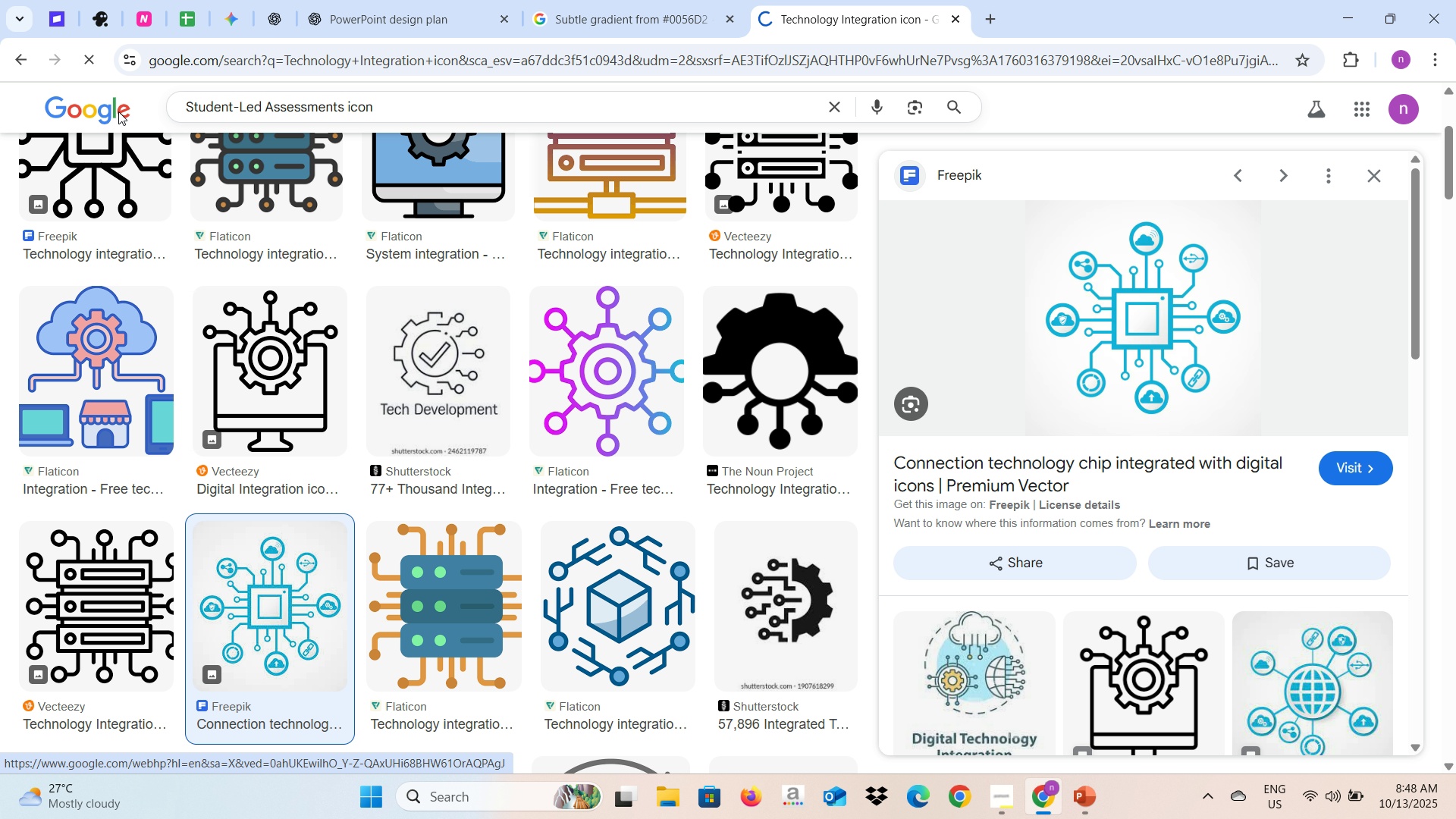 
key(Alt+Tab)
 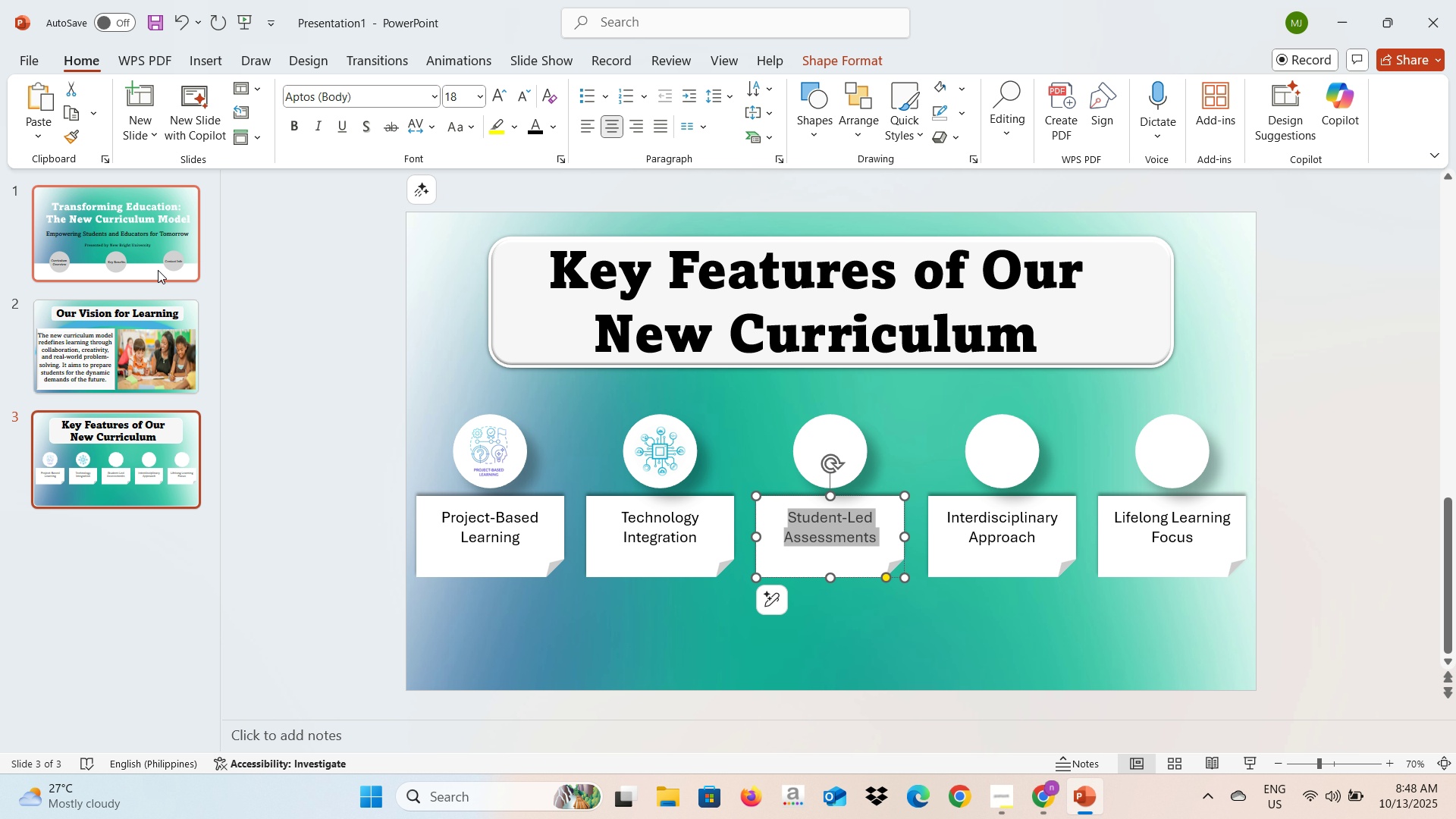 
key(Alt+AltLeft)
 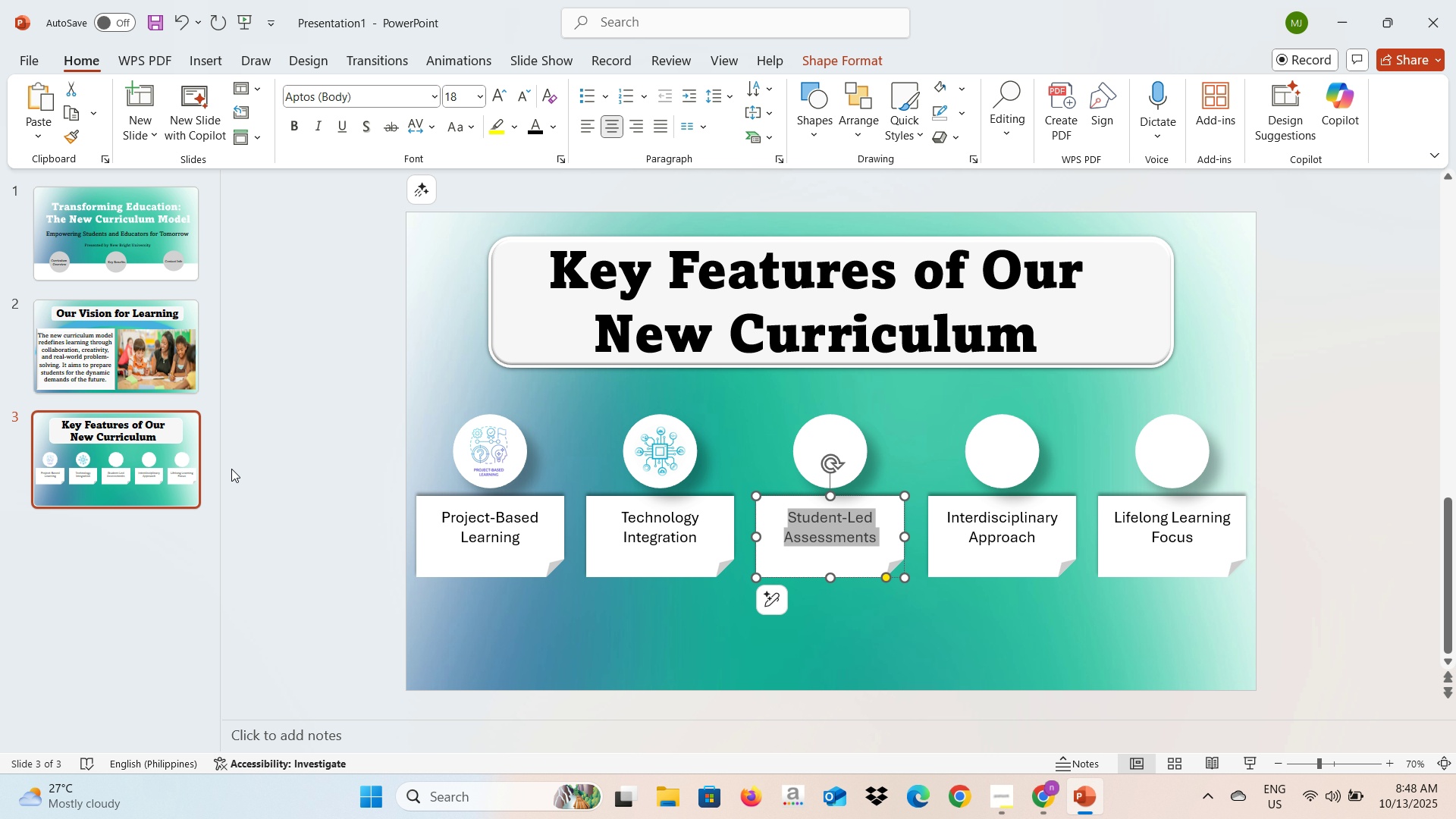 
key(Alt+Tab)
 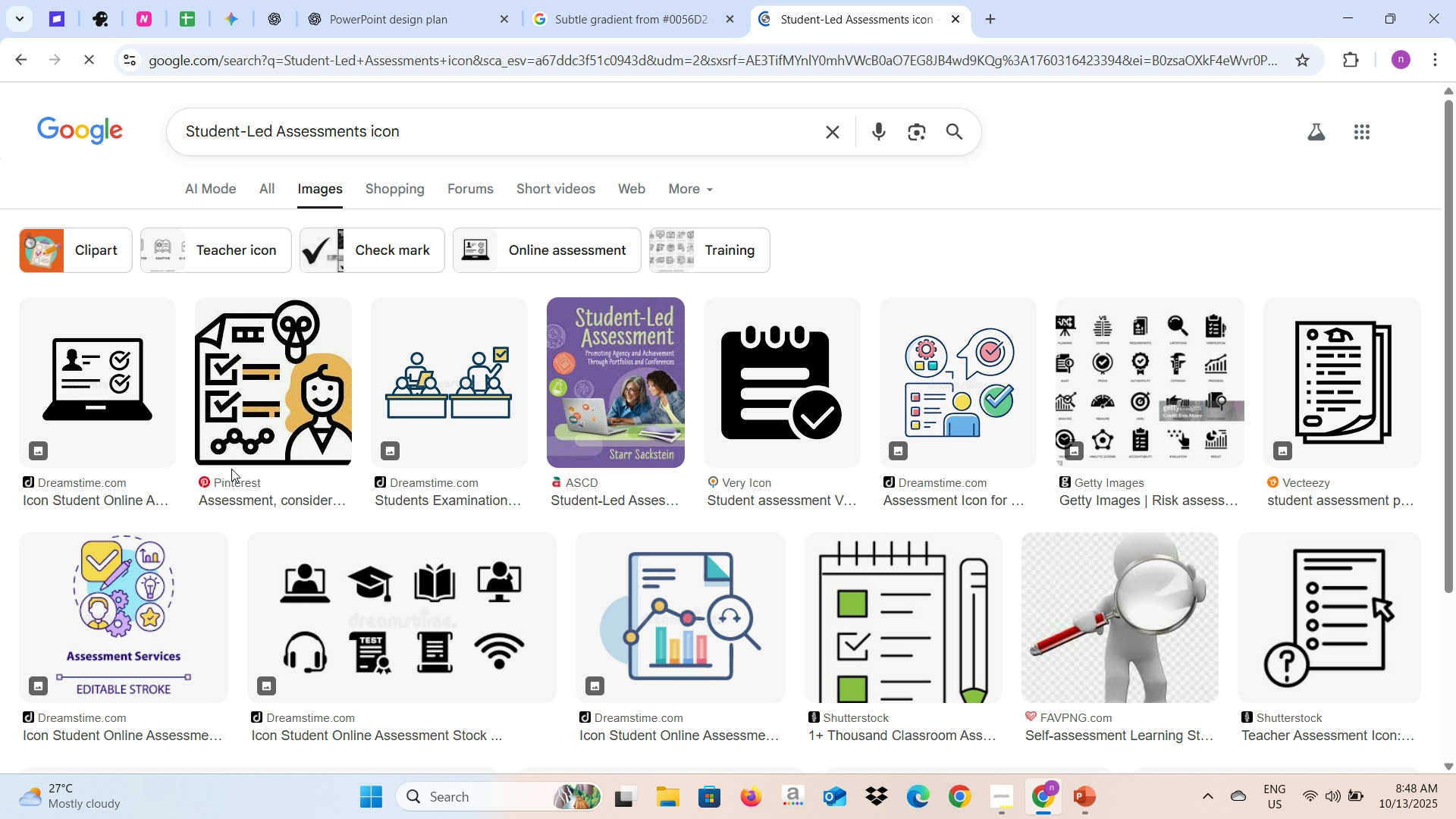 
key(Alt+Tab)
 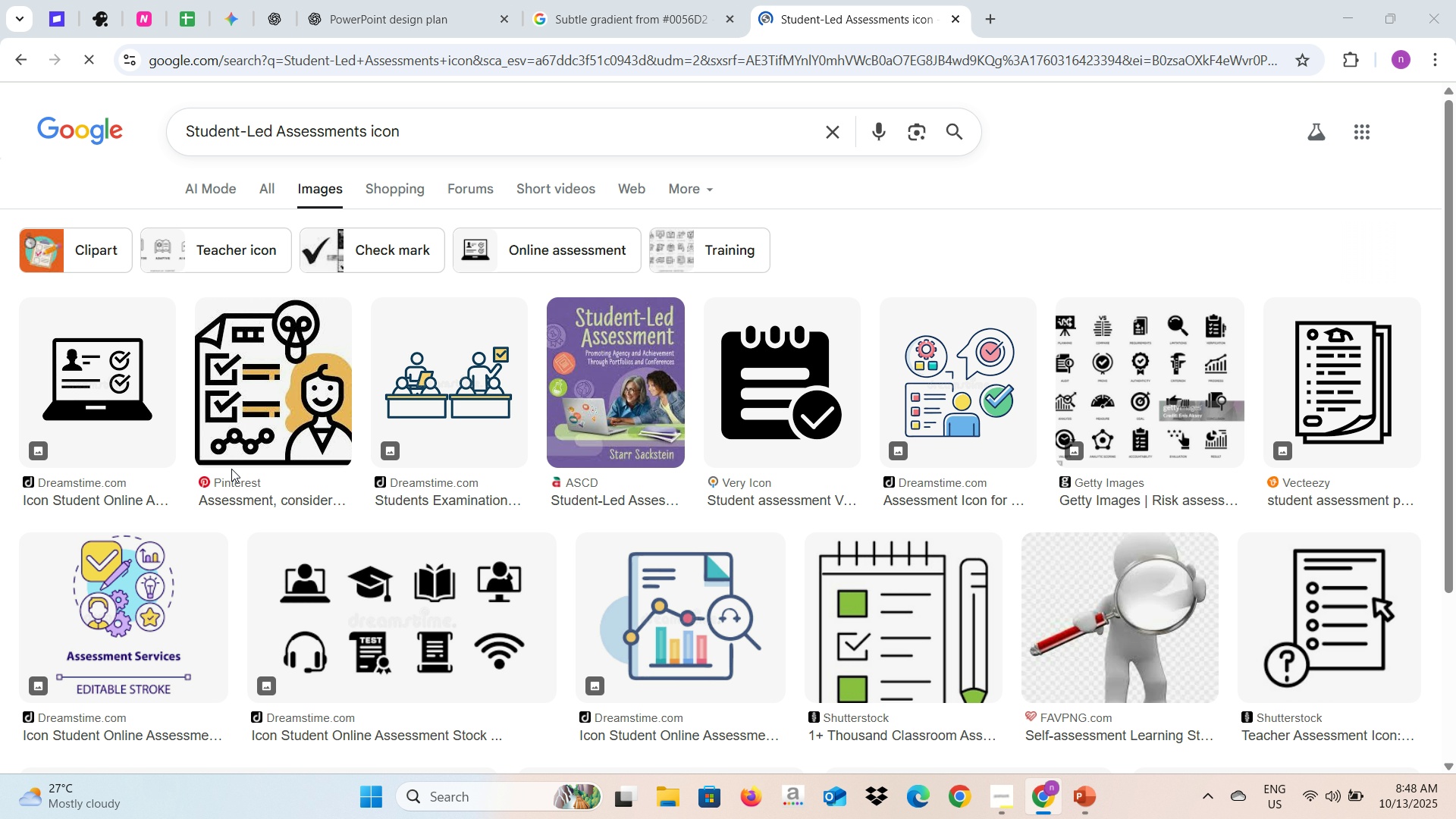 
key(Alt+Tab)
 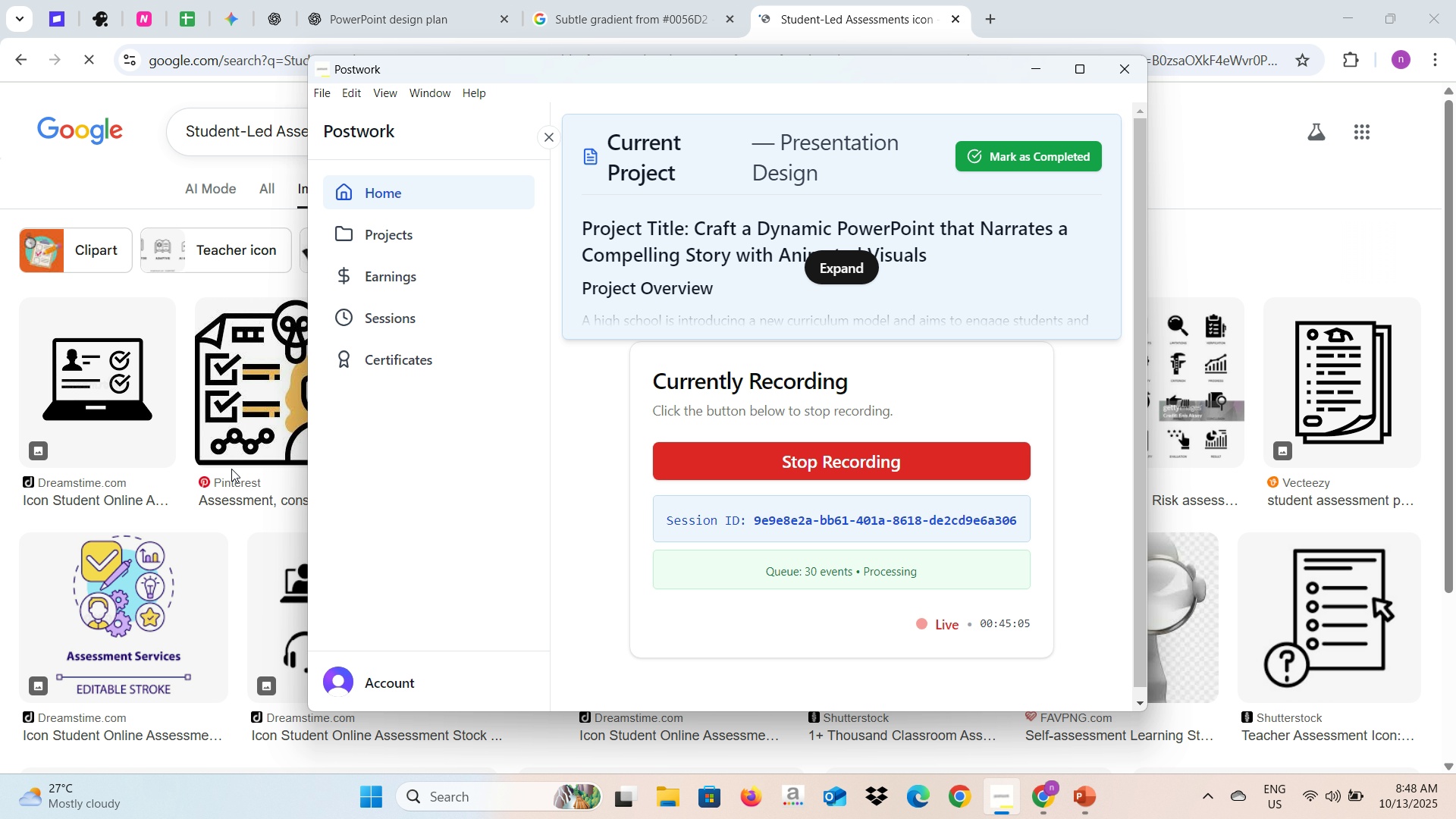 
key(Alt+Tab)
 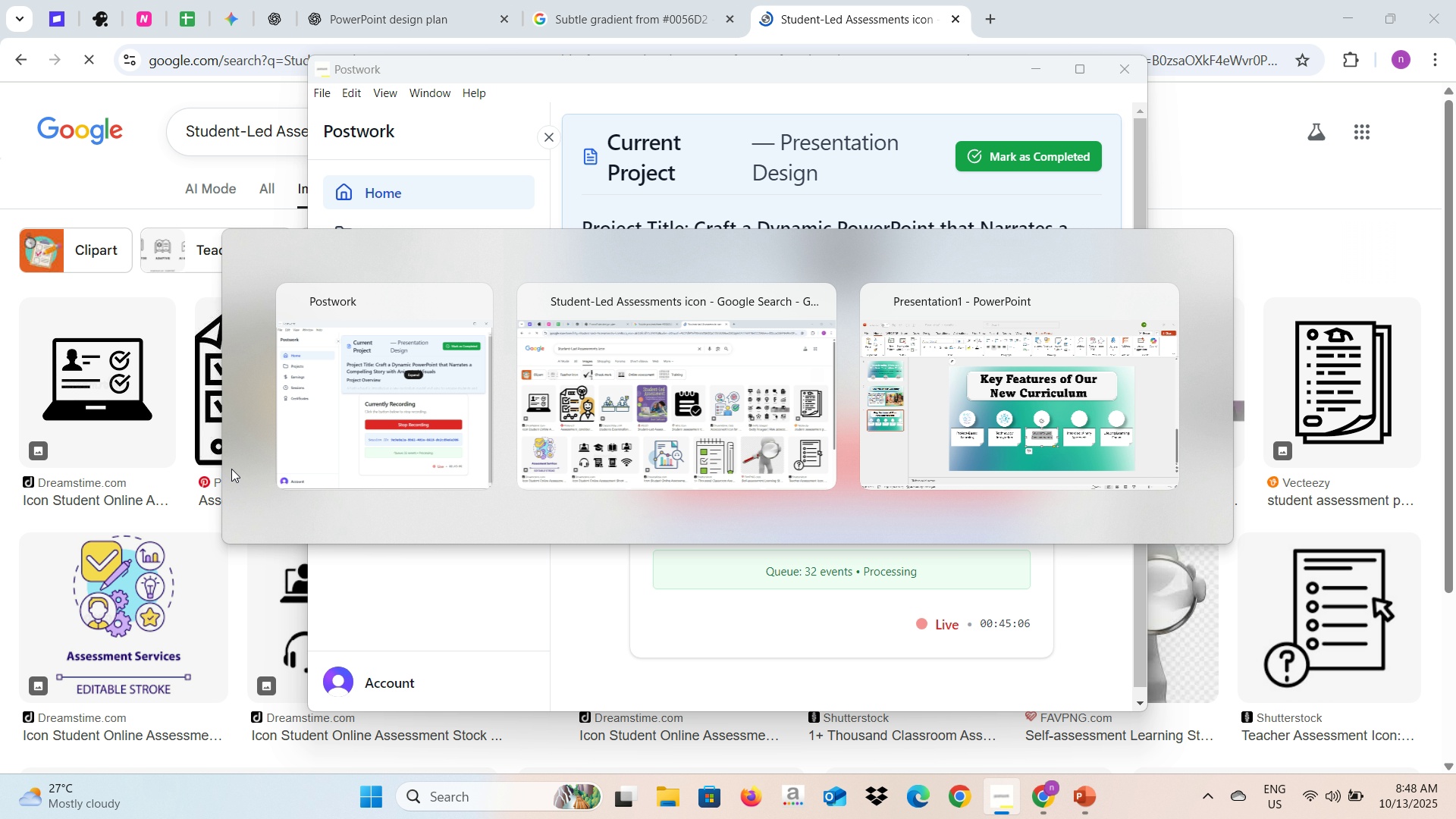 
key(Alt+Tab)
 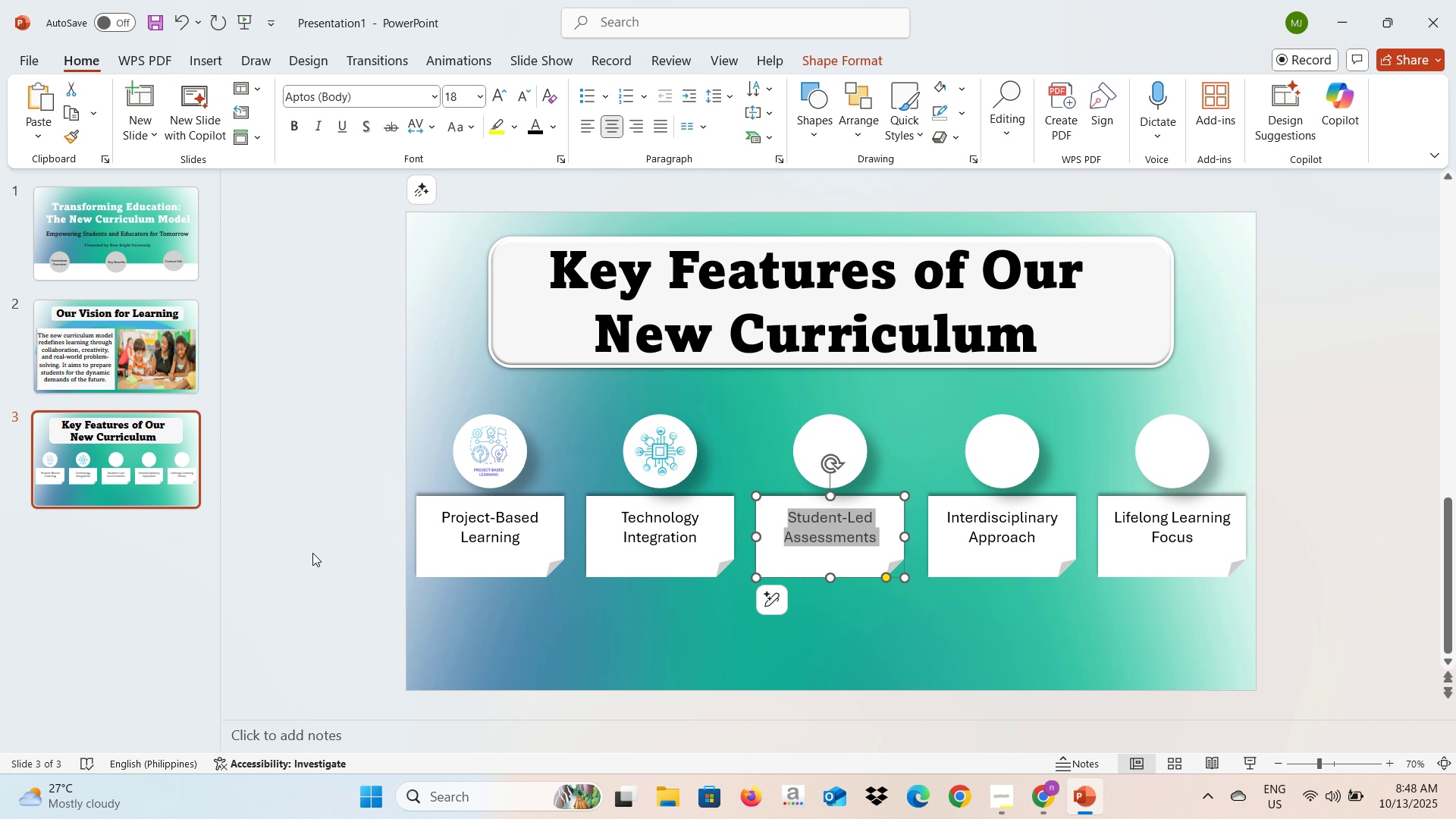 
left_click([312, 553])
 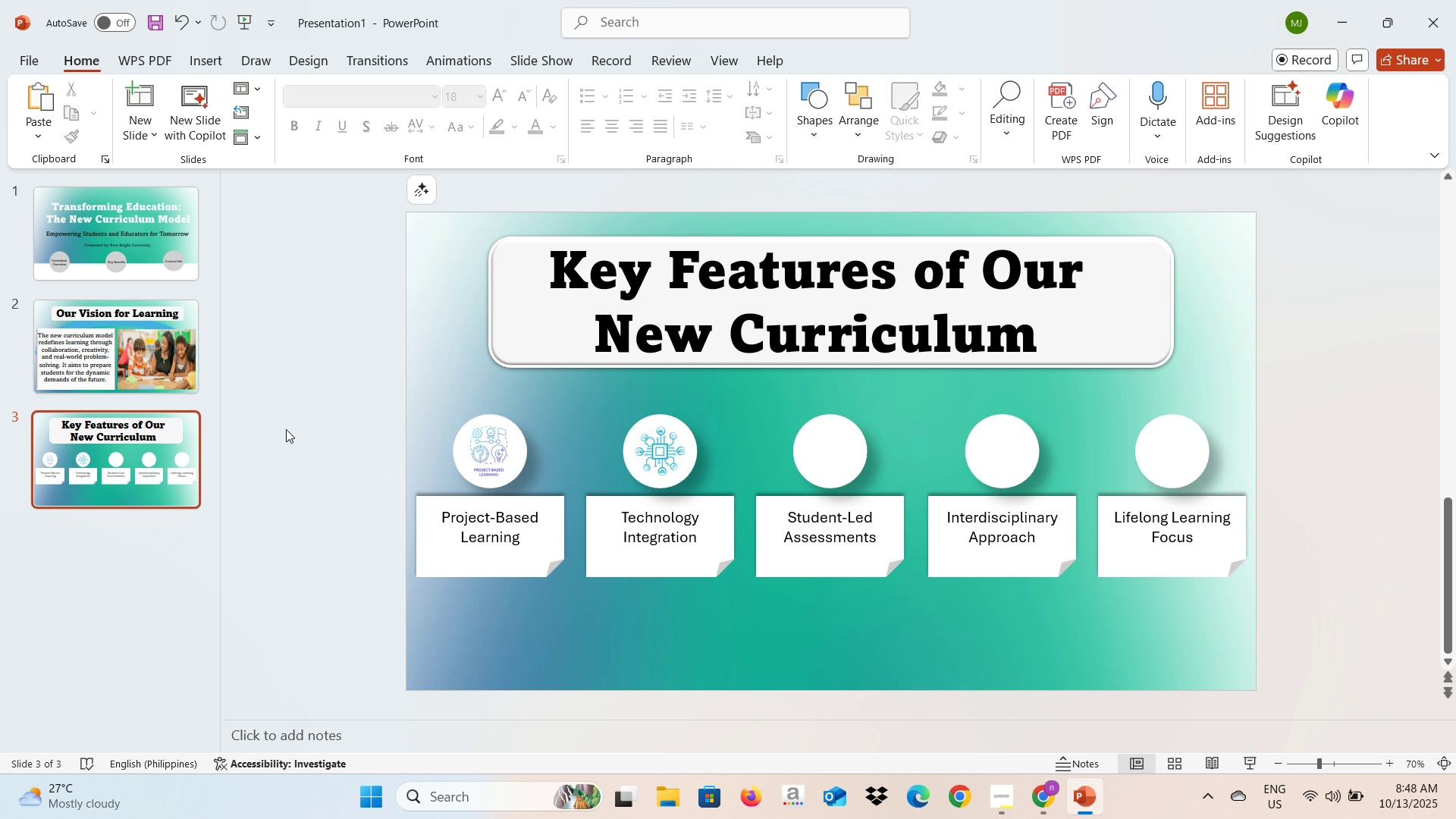 
key(Alt+AltLeft)
 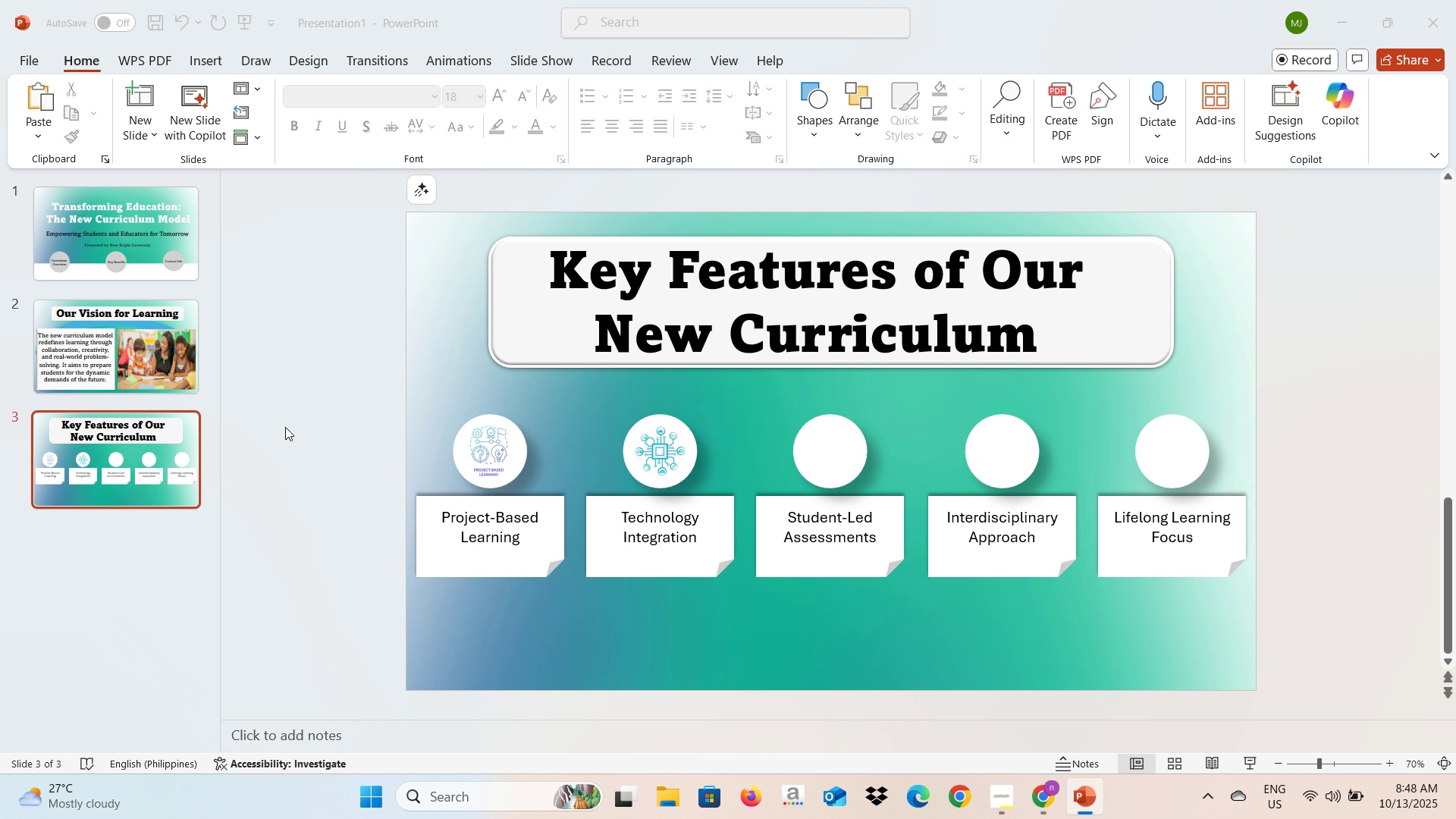 
key(Alt+Tab)